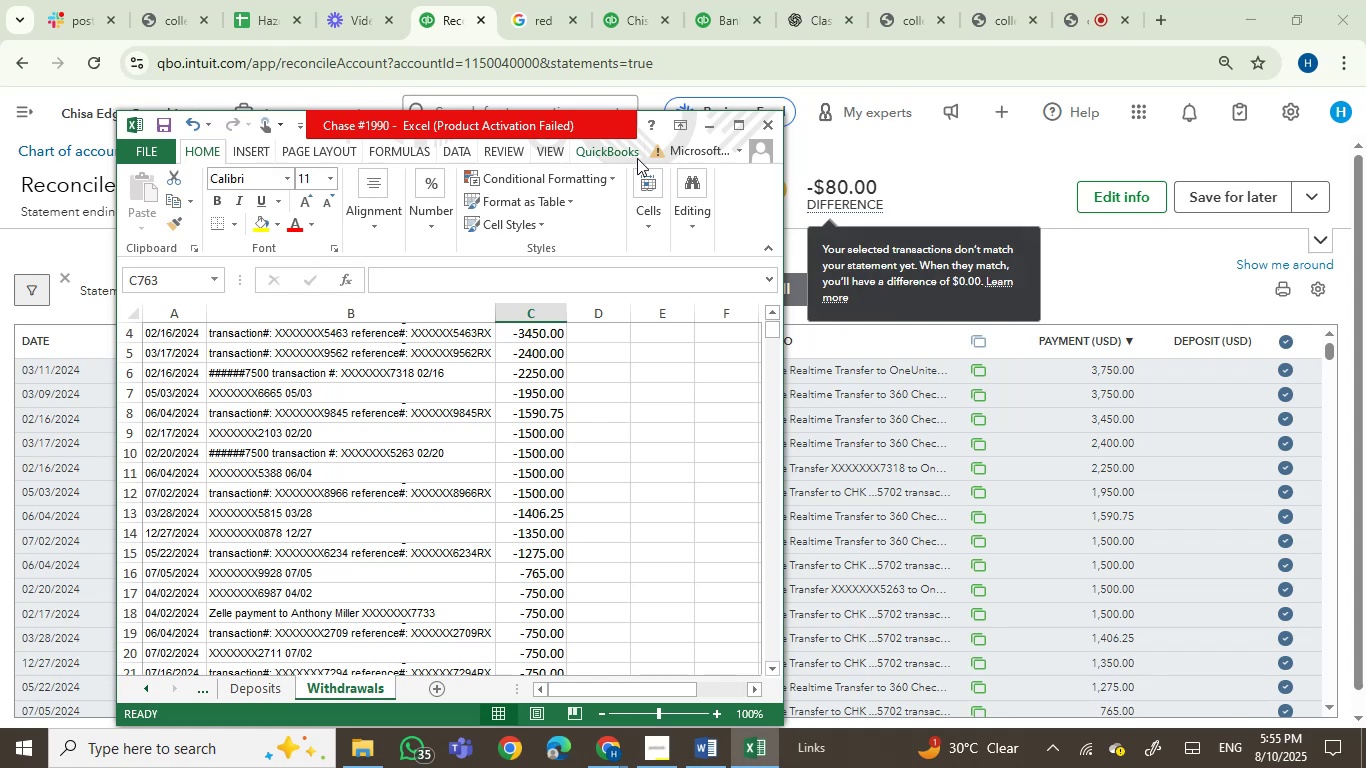 
left_click_drag(start_coordinate=[610, 126], to_coordinate=[813, 157])
 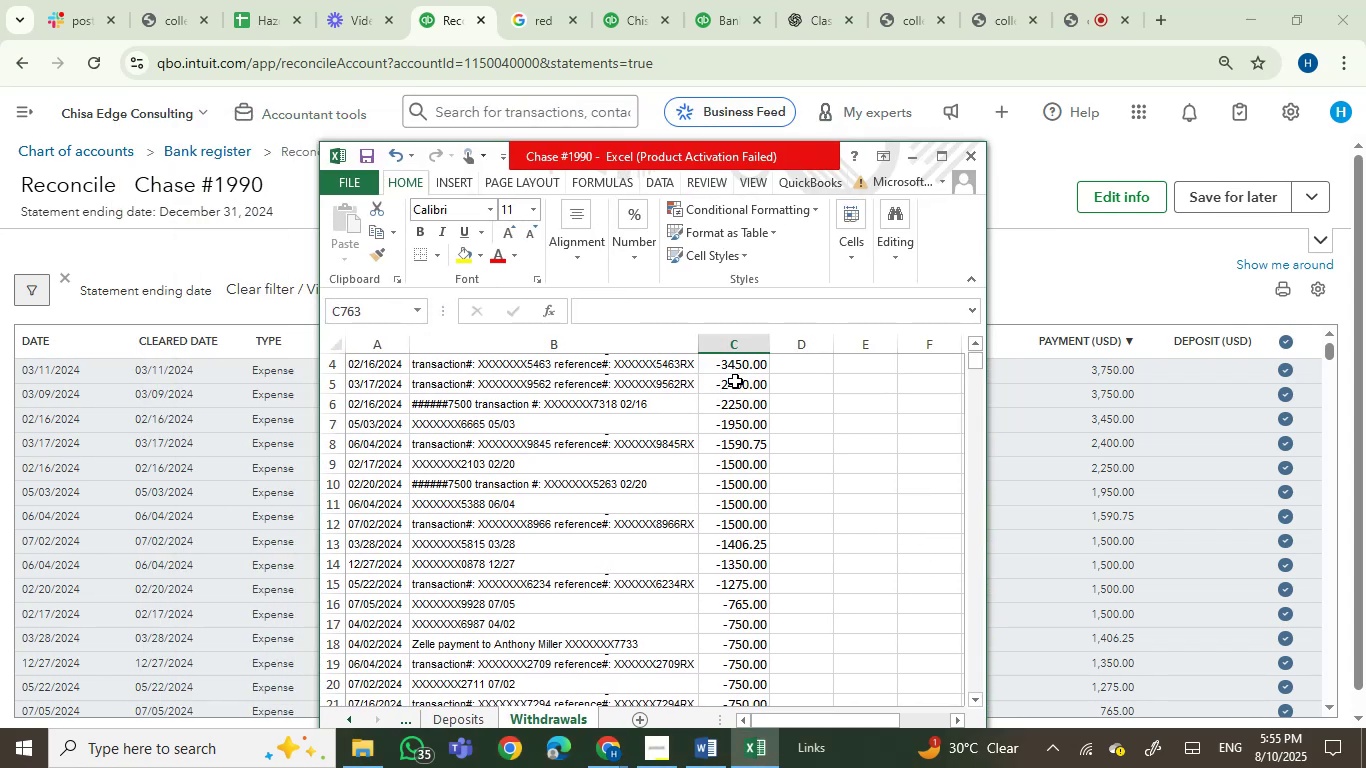 
scroll: coordinate [736, 466], scroll_direction: up, amount: 3.0
 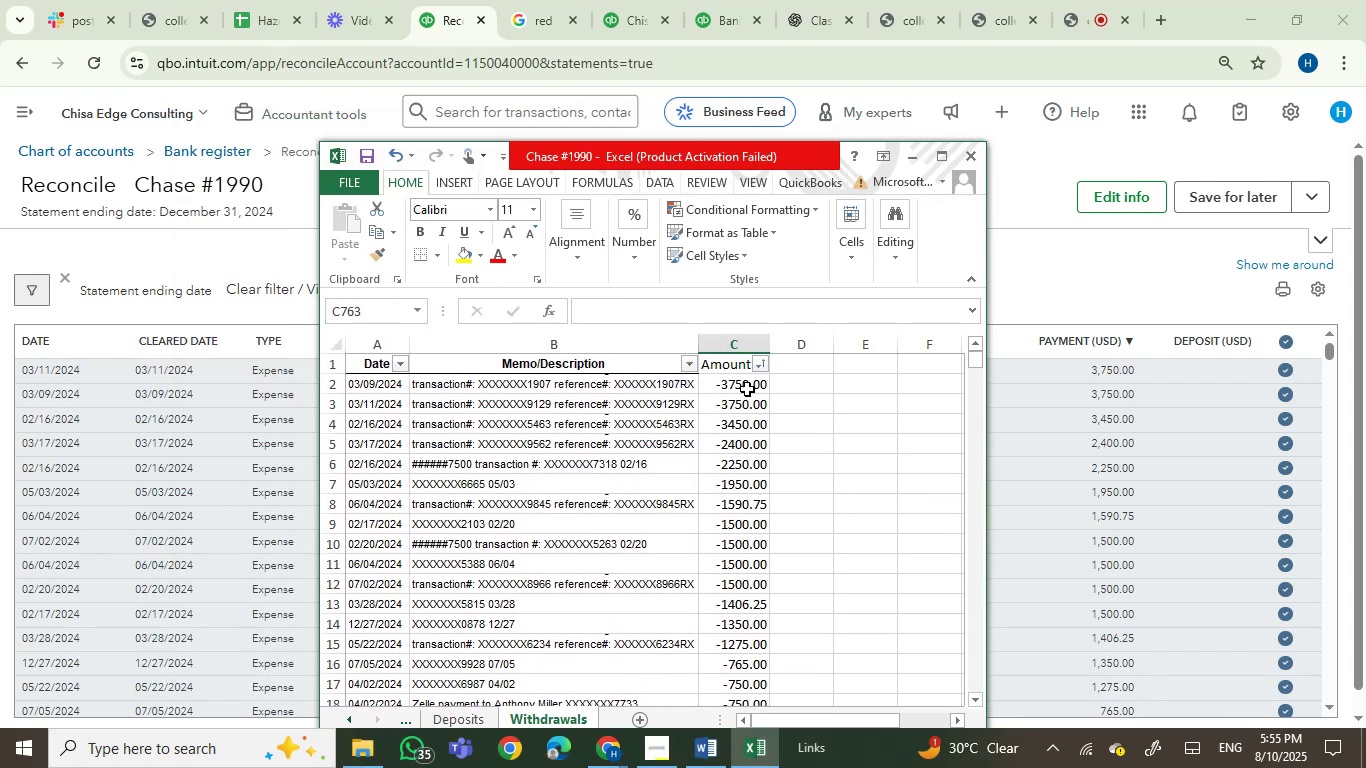 
left_click([747, 389])
 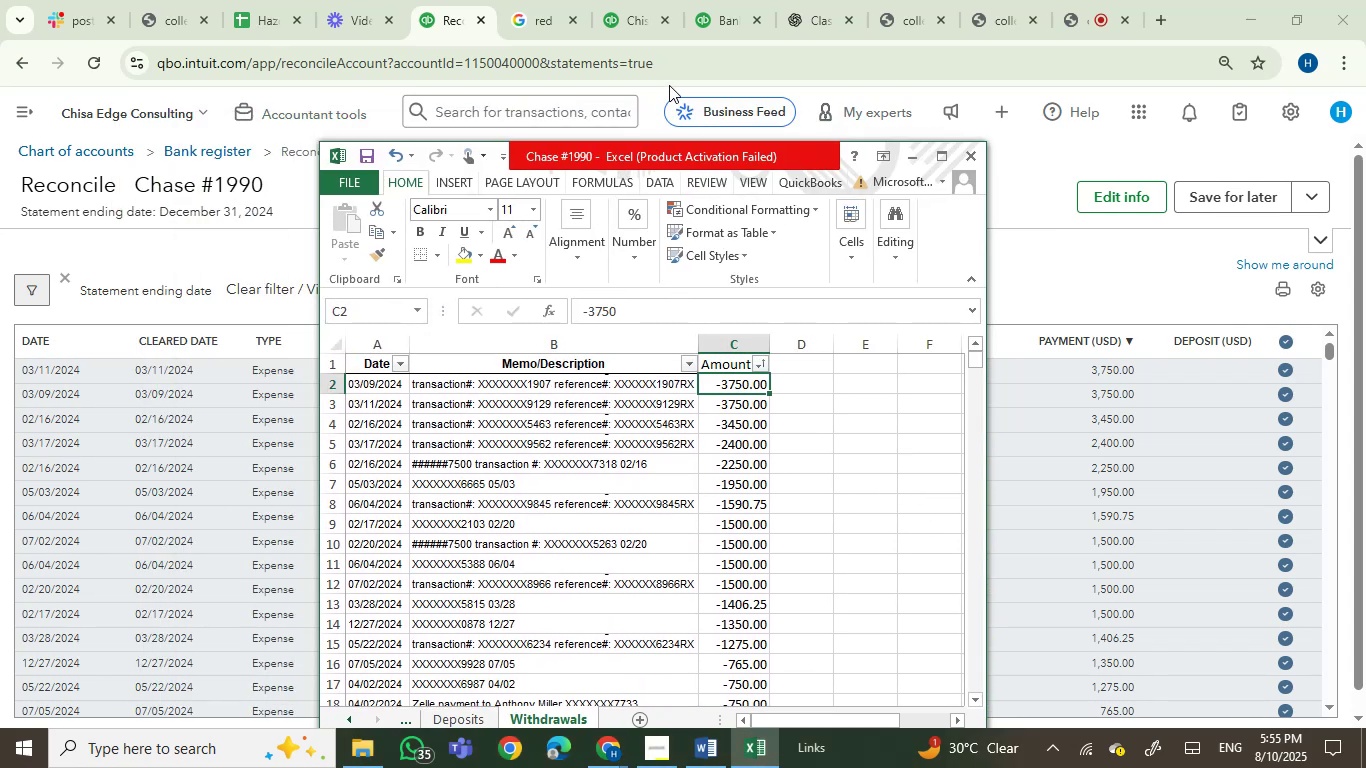 
left_click([704, 0])
 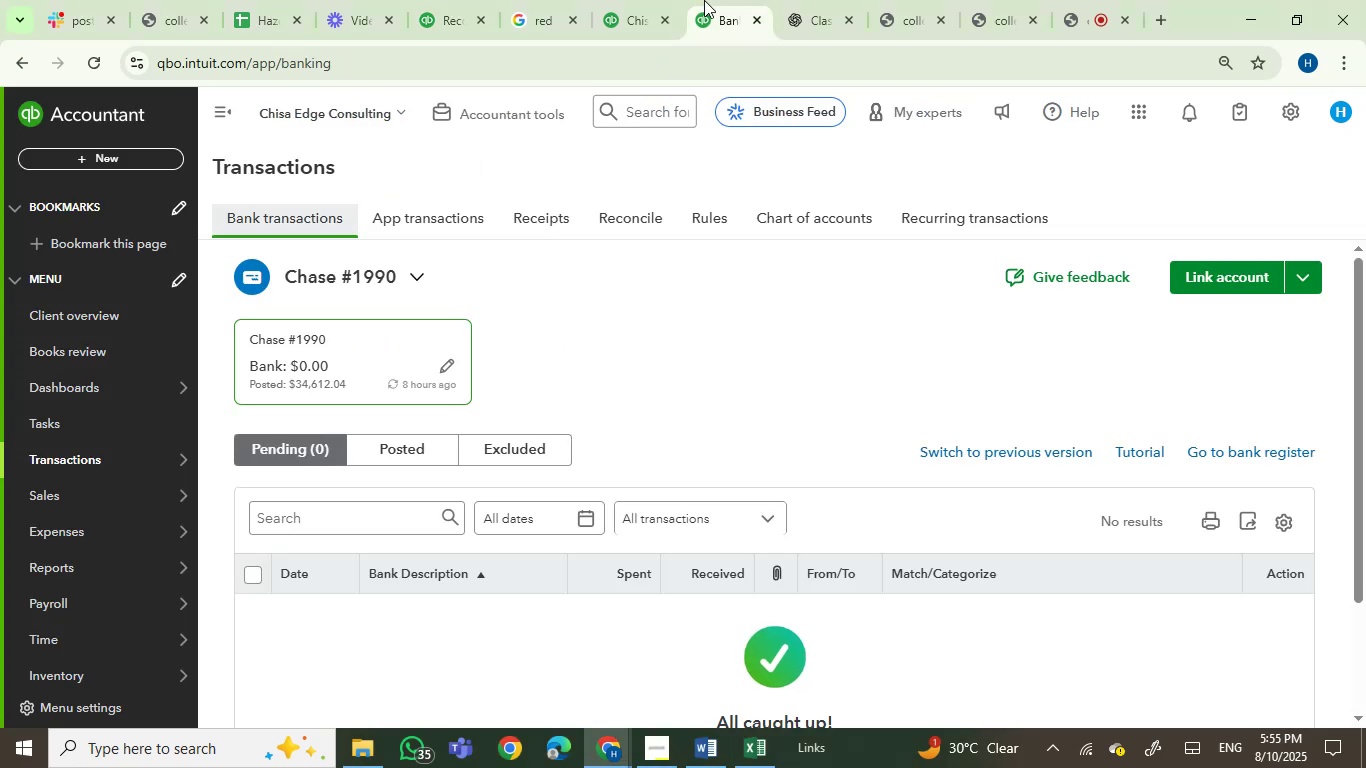 
left_click([525, 444])
 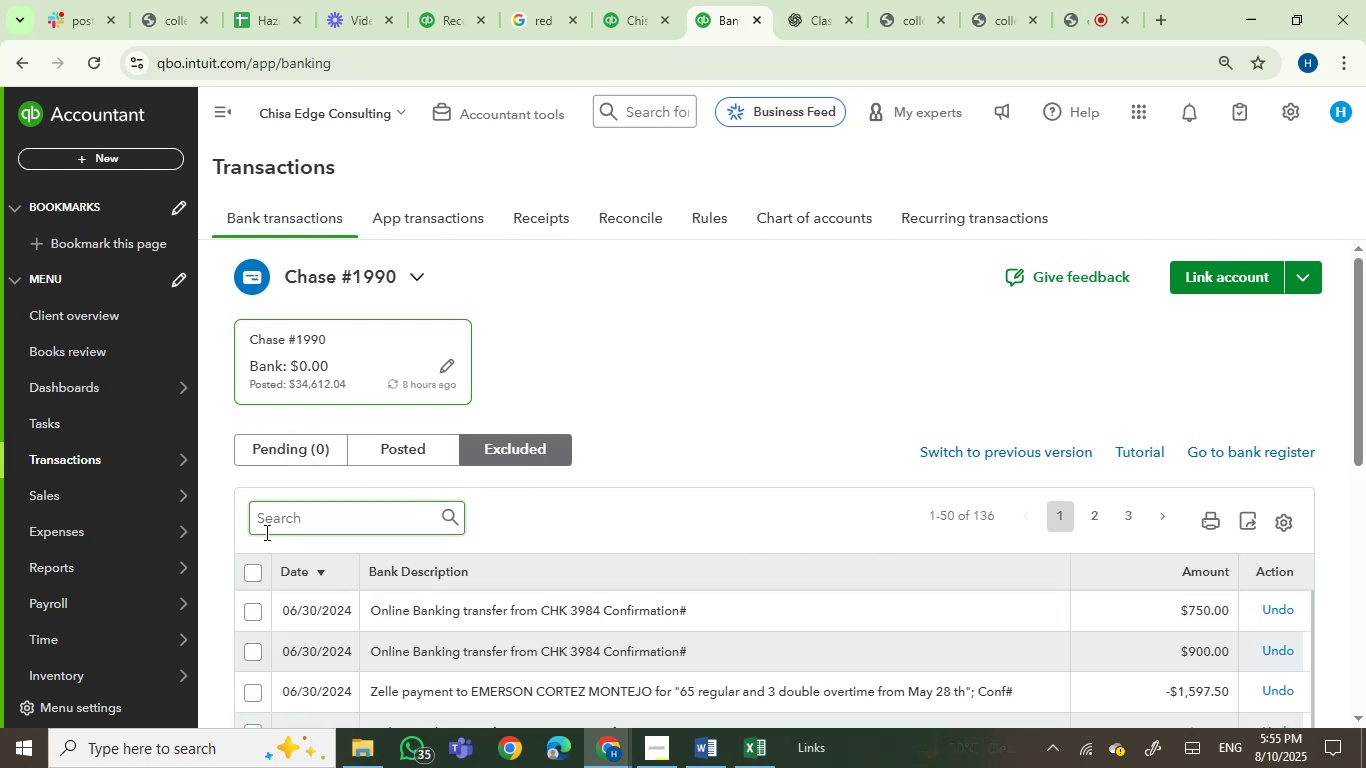 
wait(5.59)
 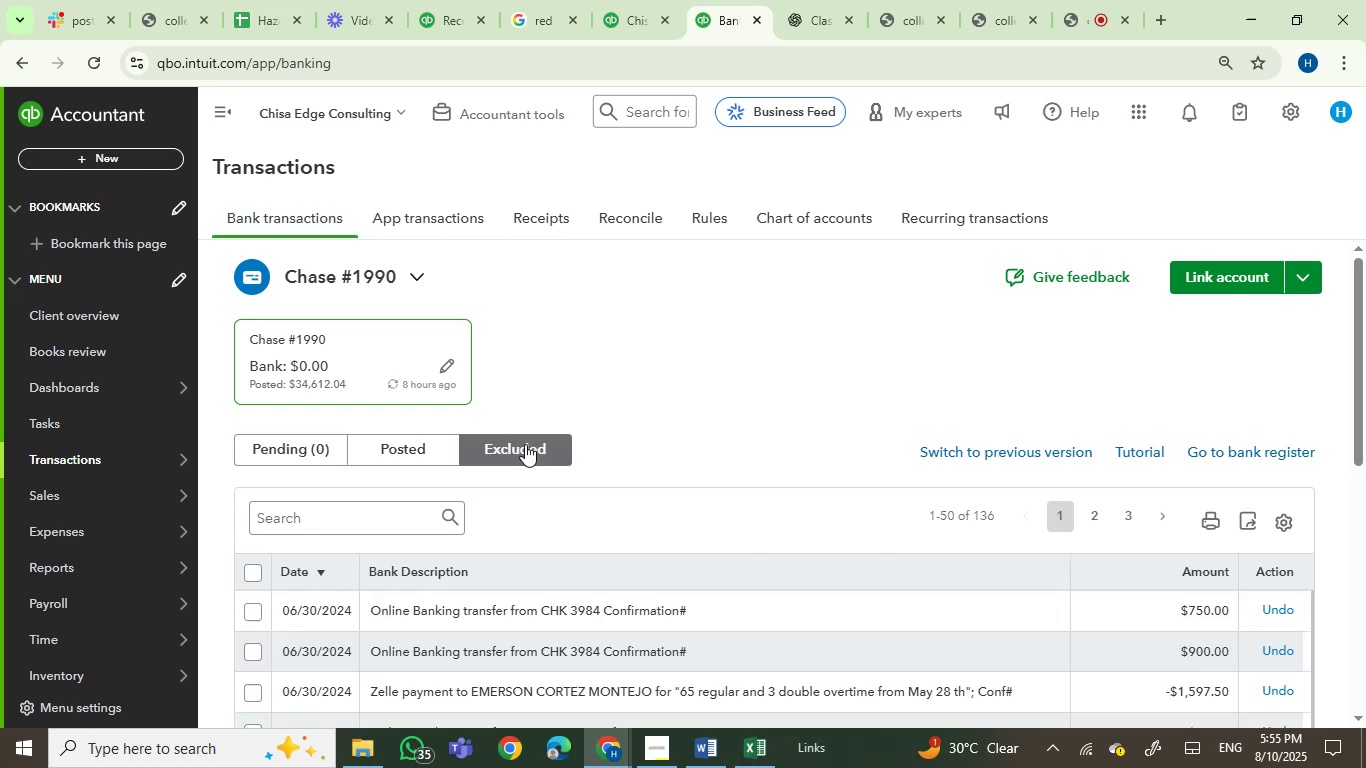 
left_click([255, 576])
 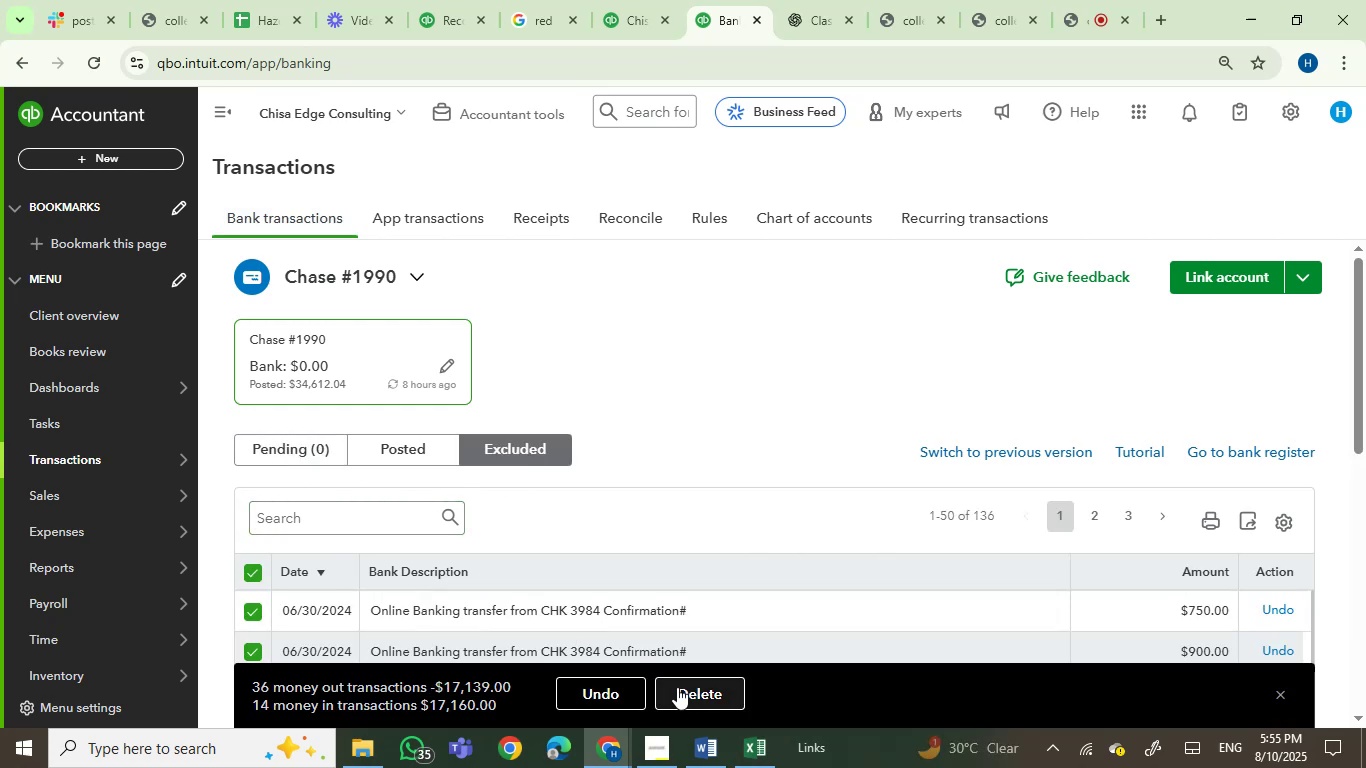 
left_click([669, 702])
 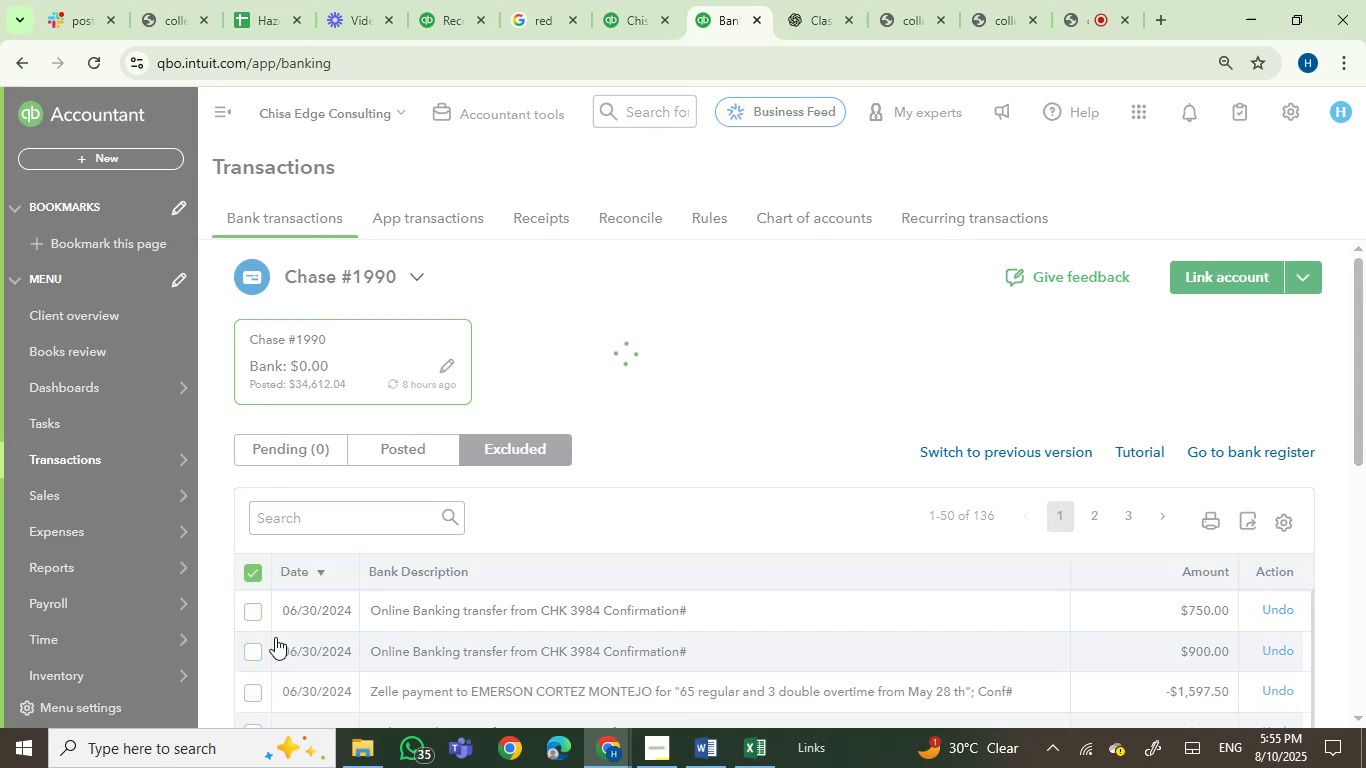 
left_click([259, 572])
 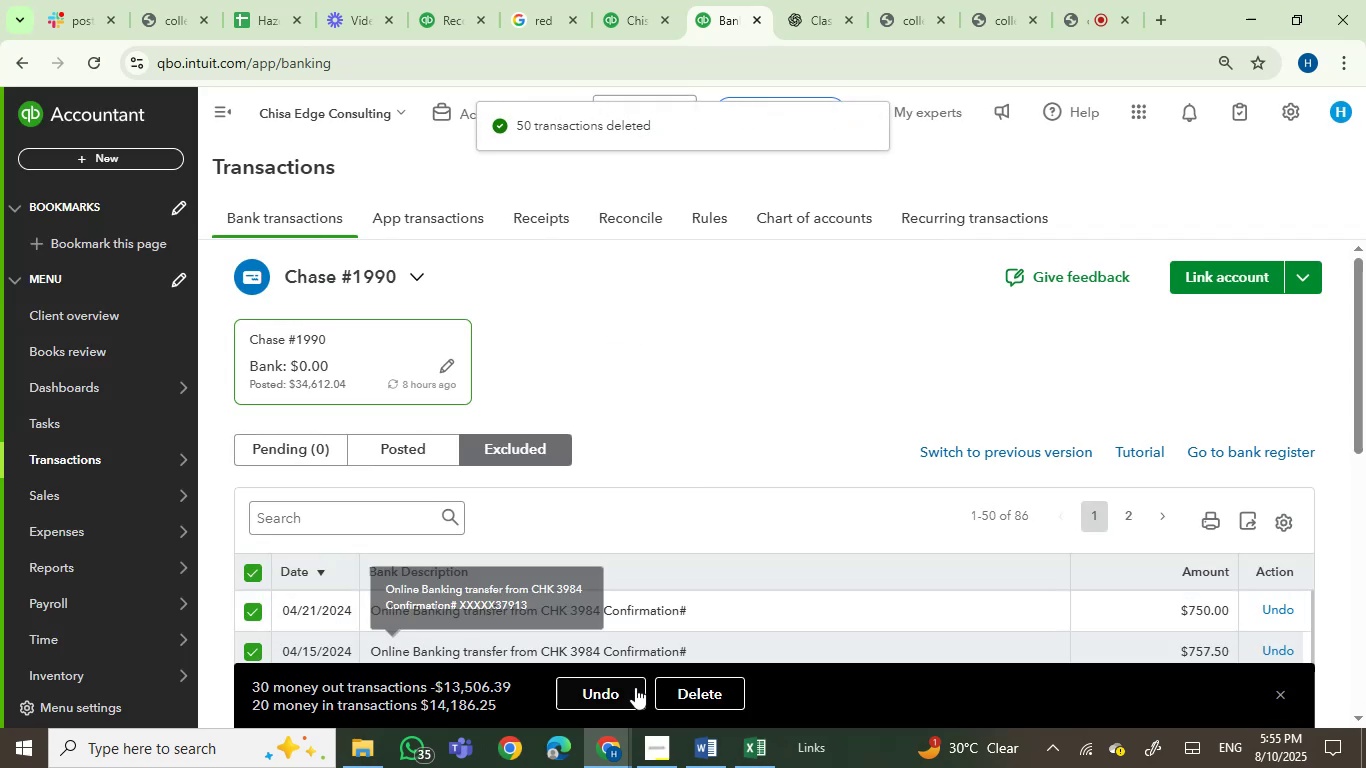 
left_click([675, 692])
 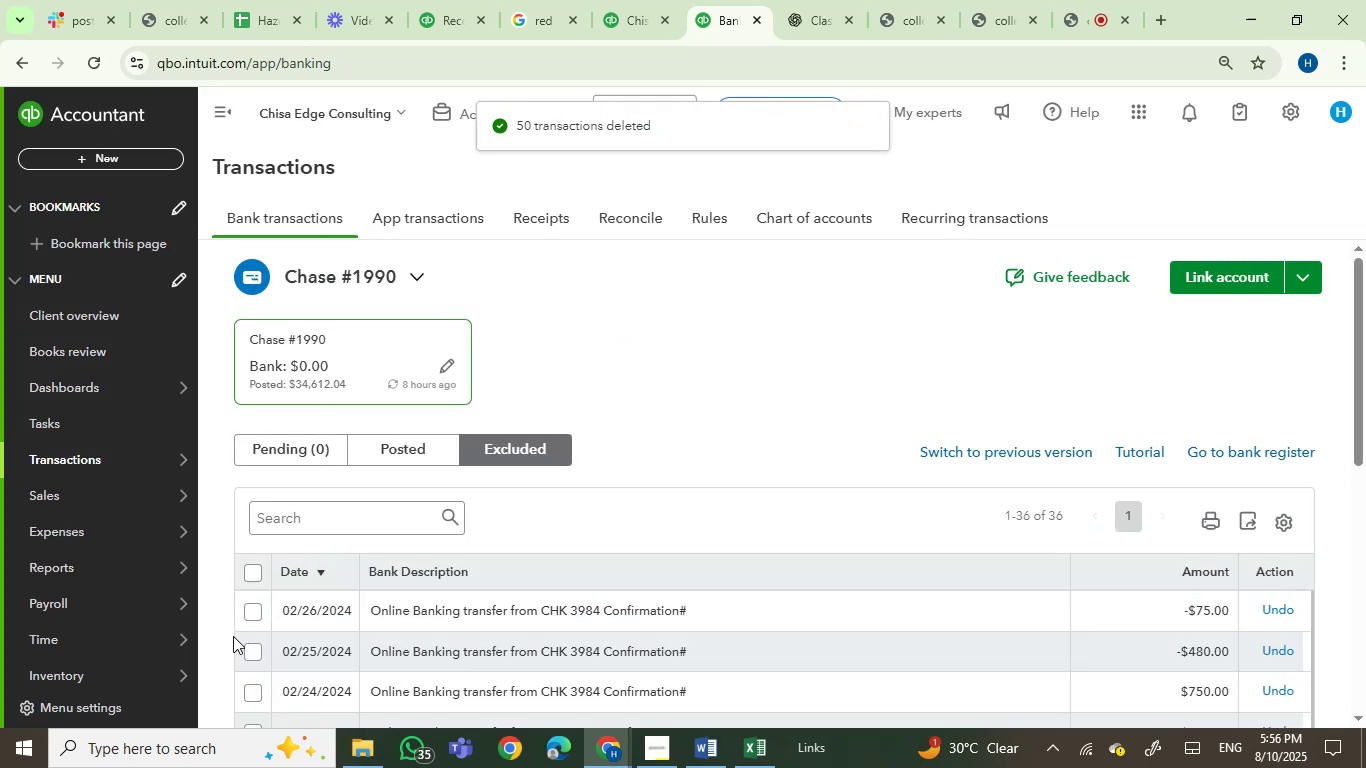 
left_click([249, 576])
 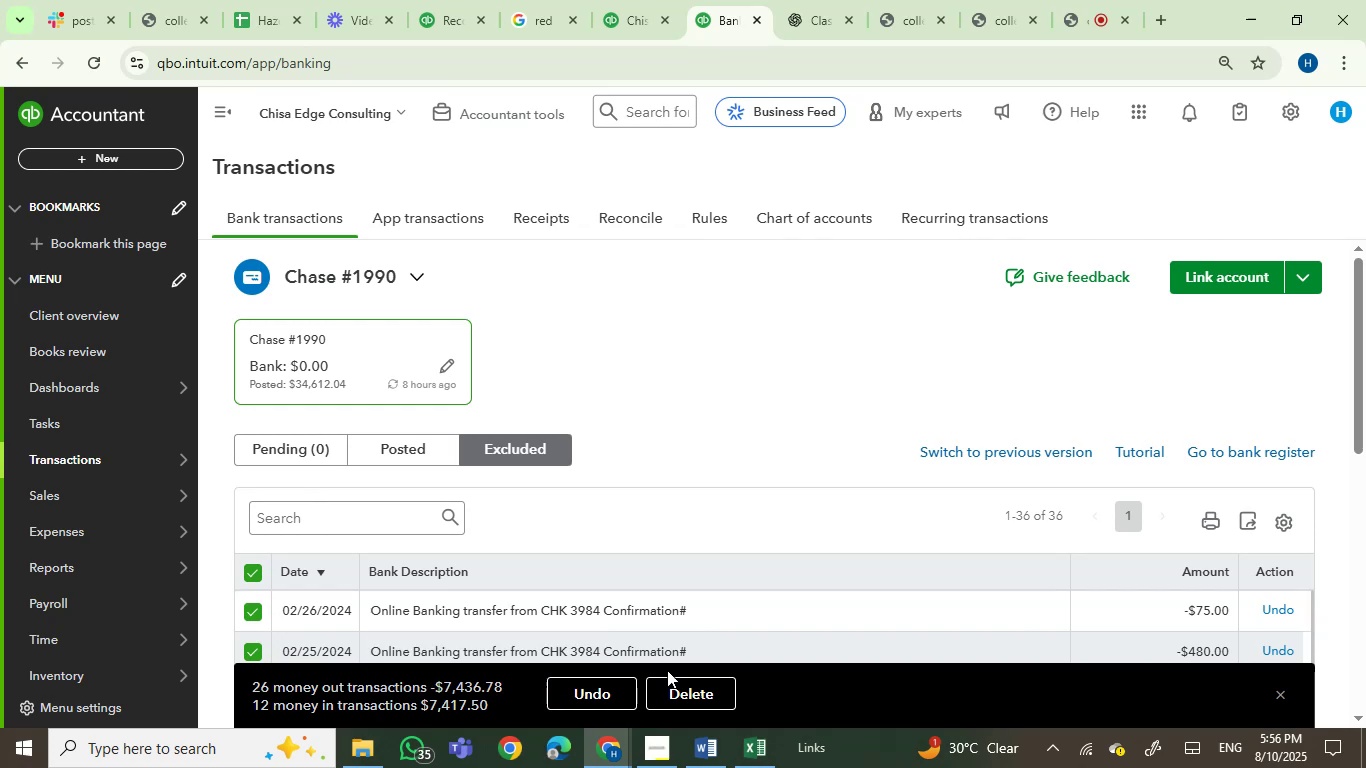 
left_click([671, 693])
 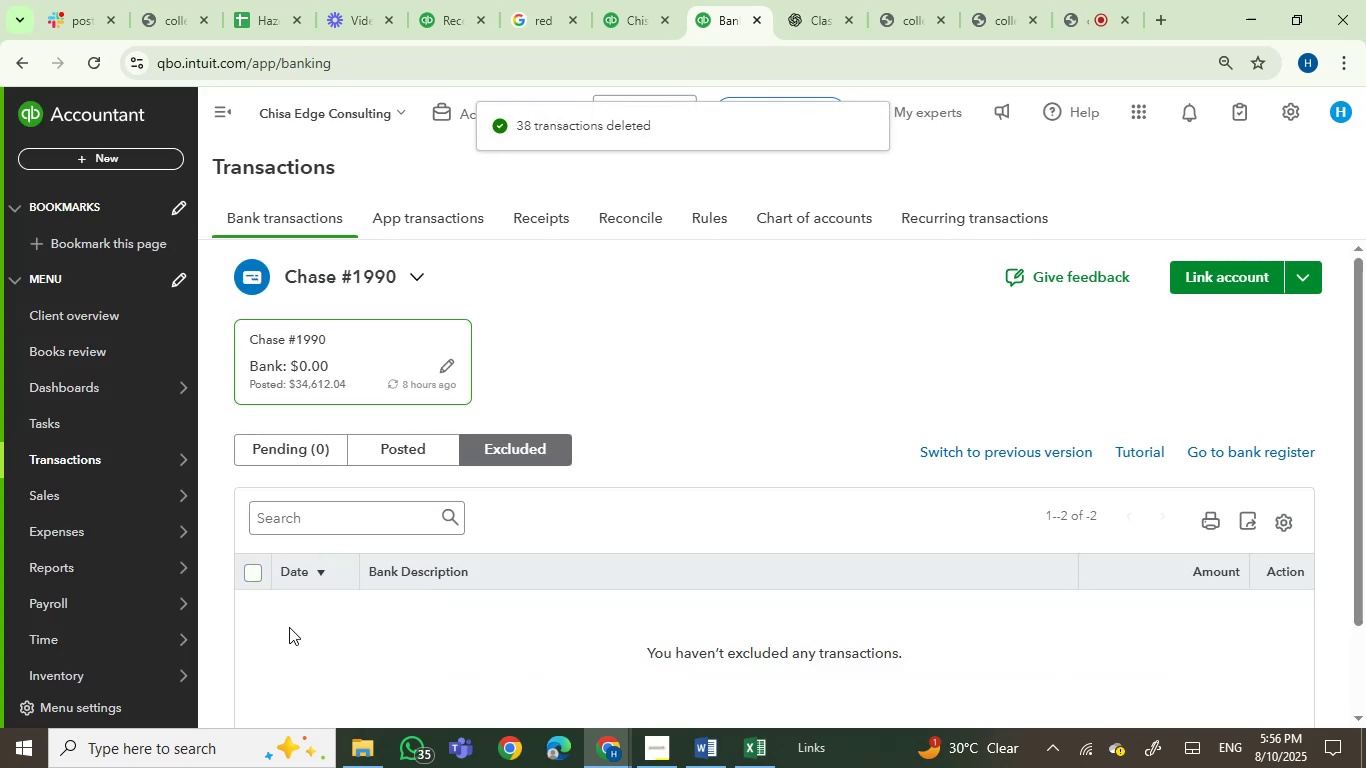 
left_click([391, 440])
 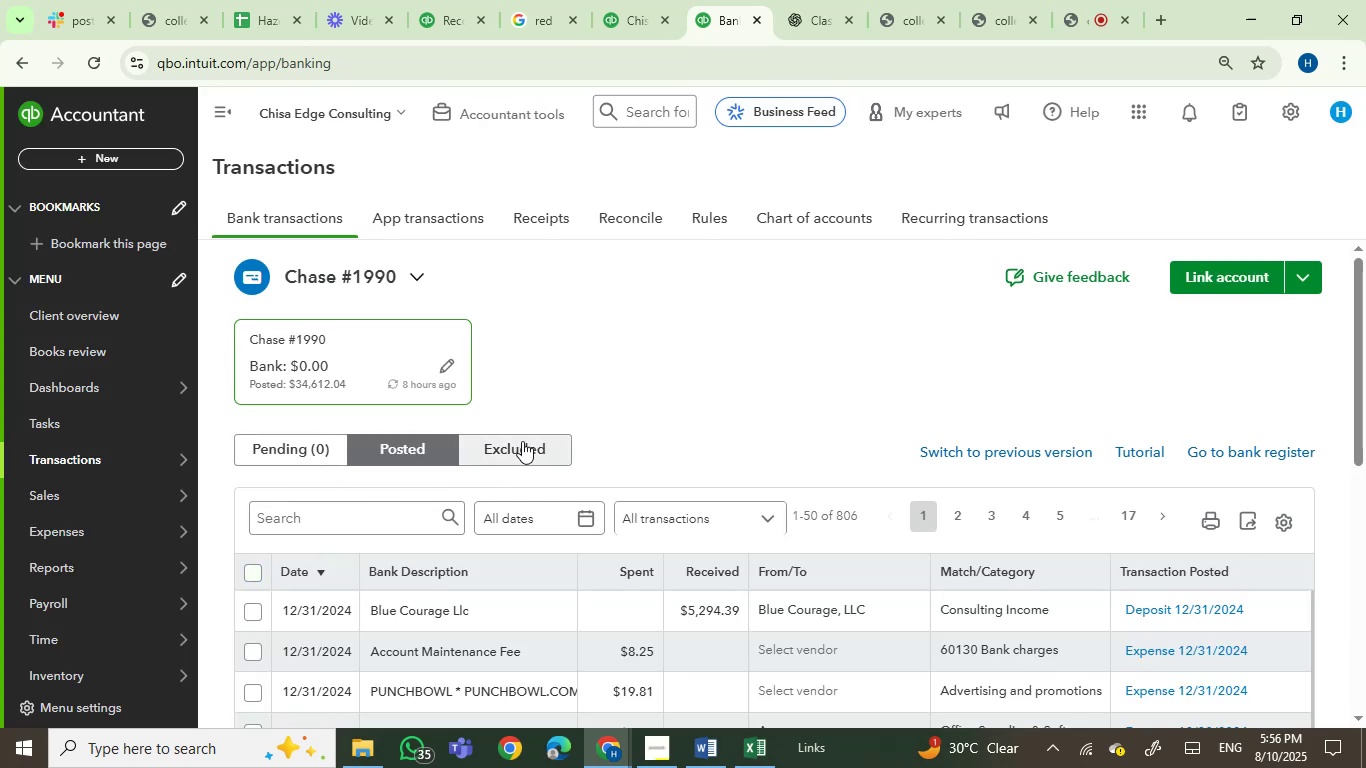 
left_click([522, 441])
 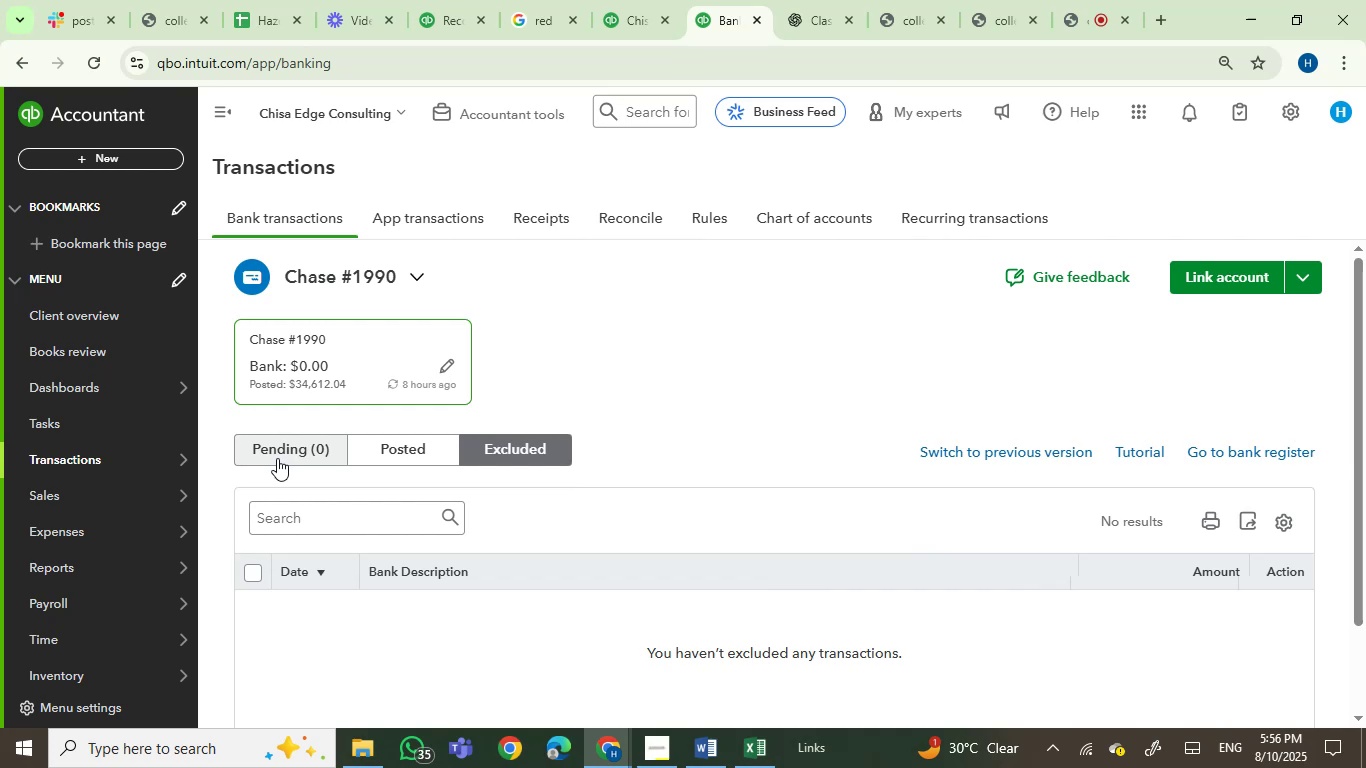 
left_click([277, 458])
 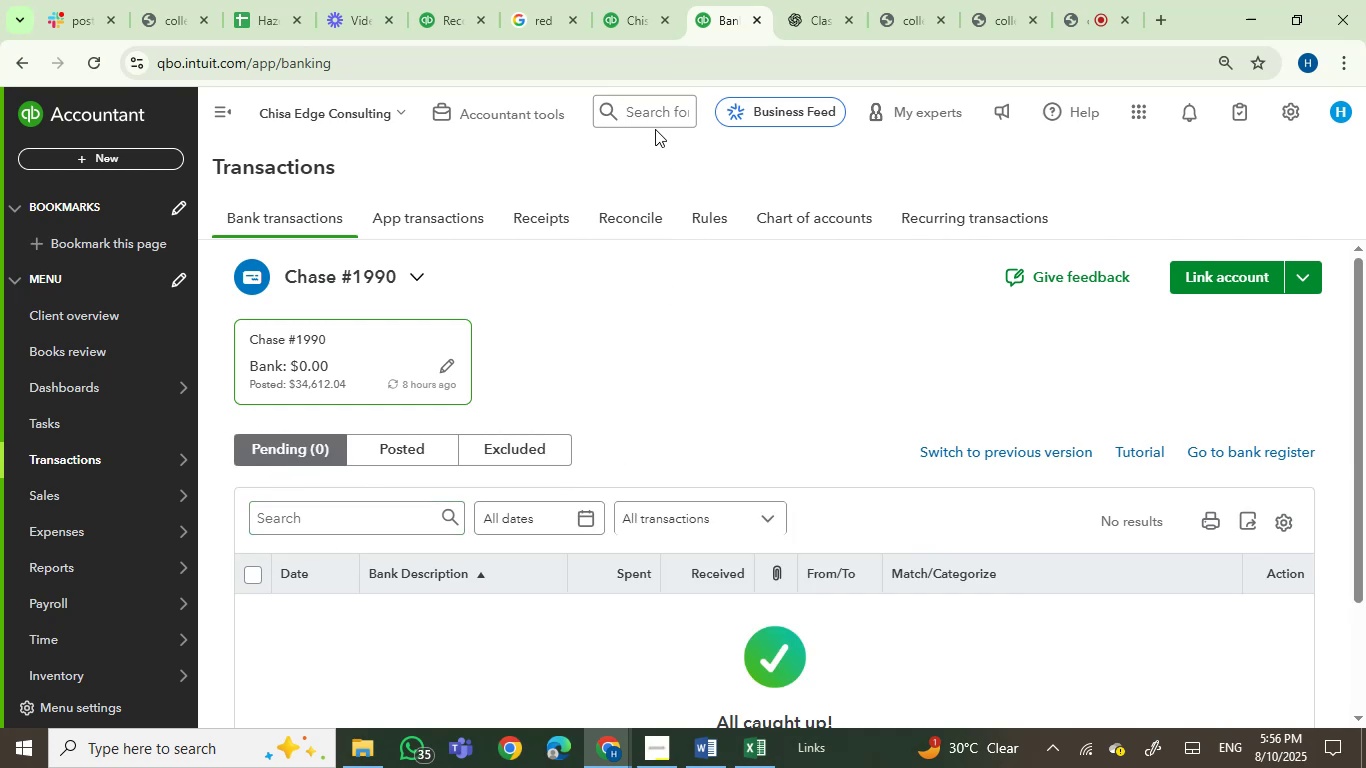 
left_click([632, 0])
 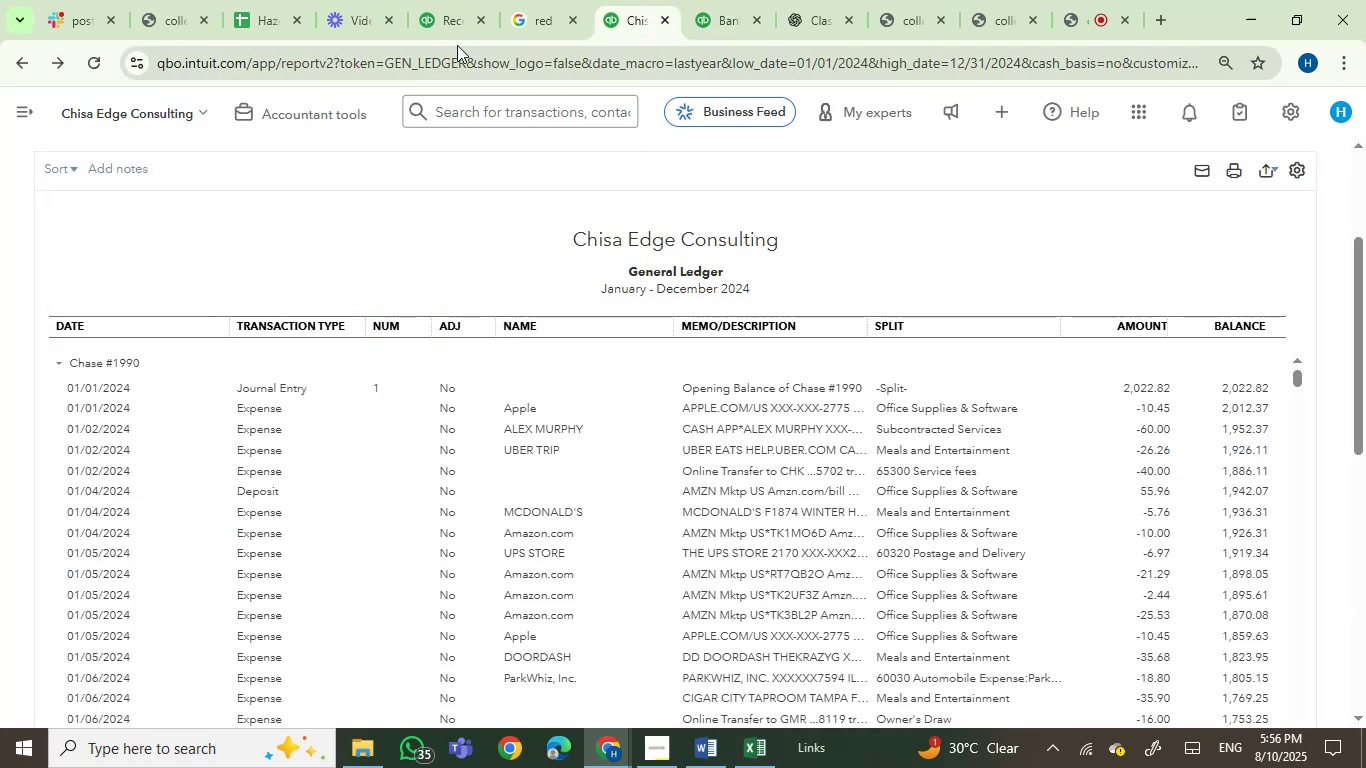 
left_click([427, 12])
 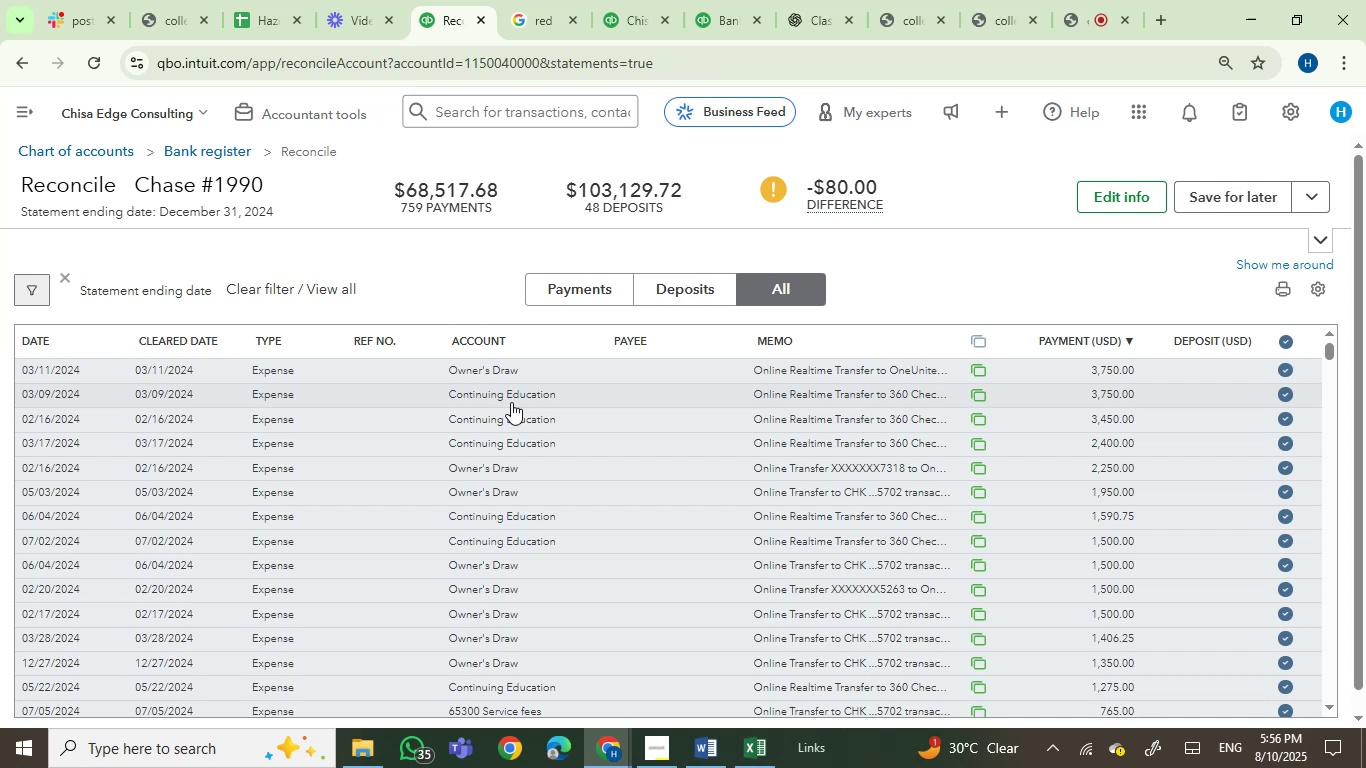 
wait(7.29)
 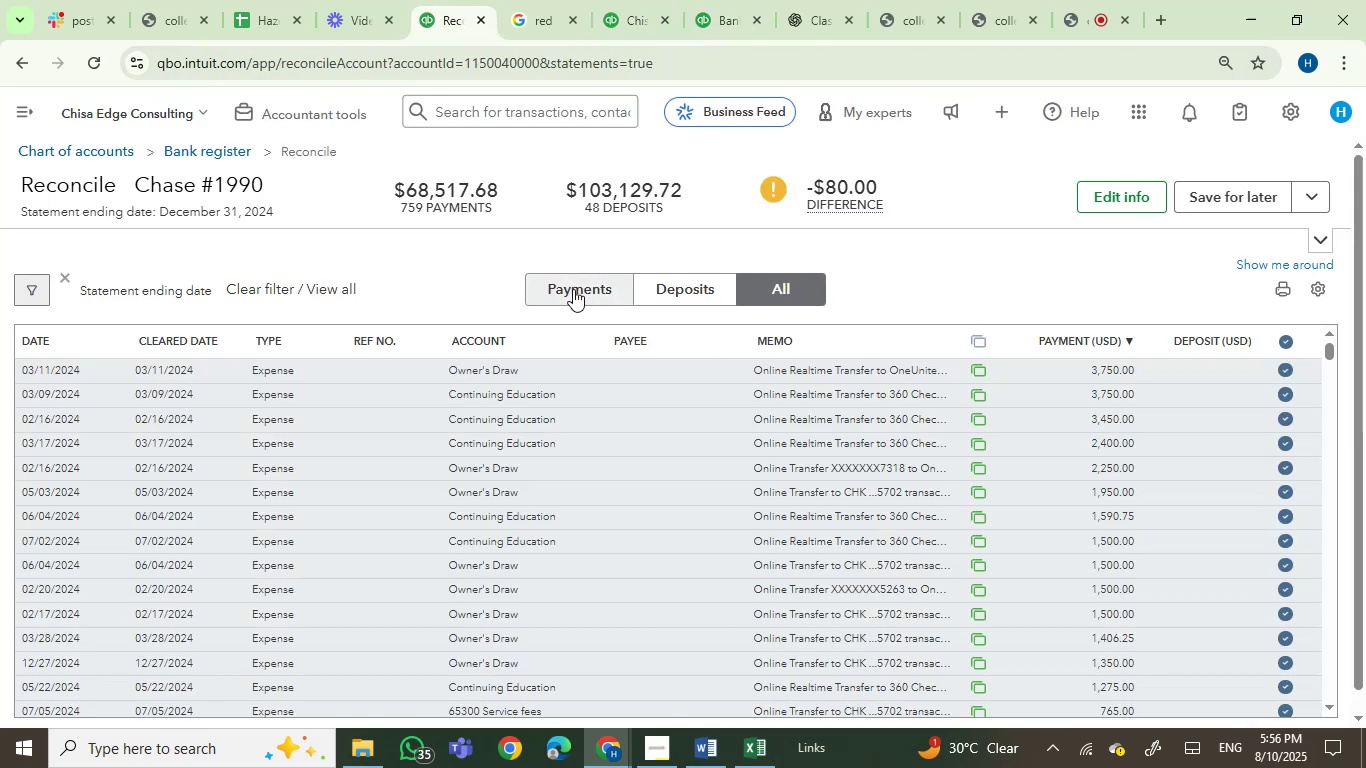 
left_click([727, 755])
 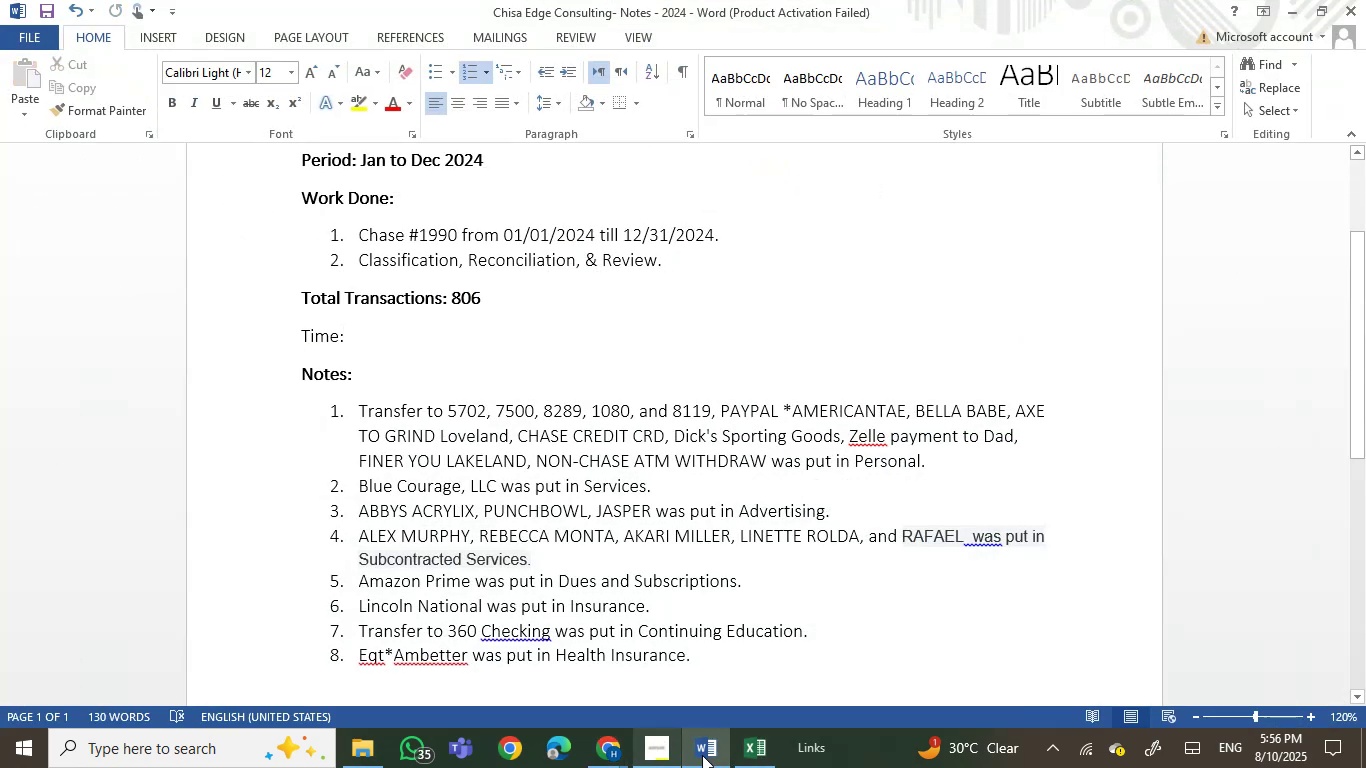 
left_click([720, 756])
 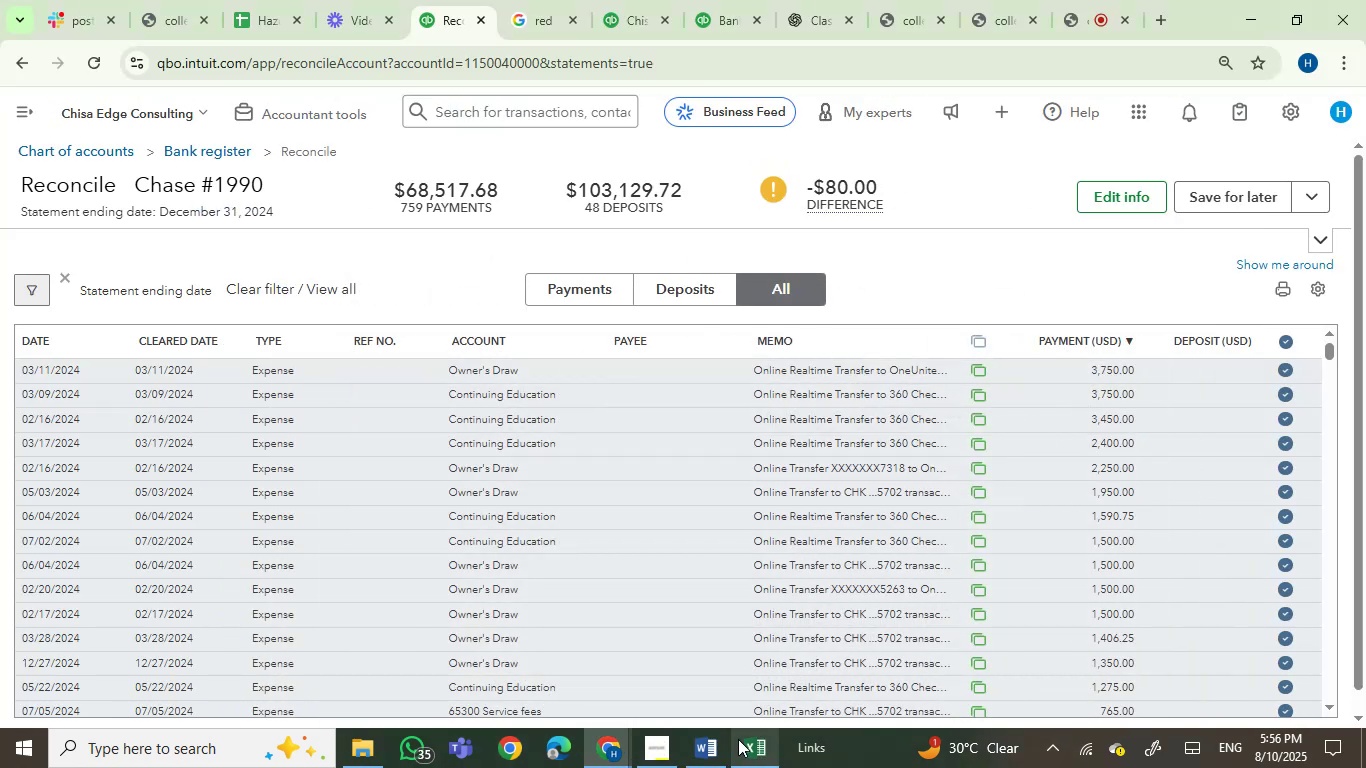 
left_click([762, 752])
 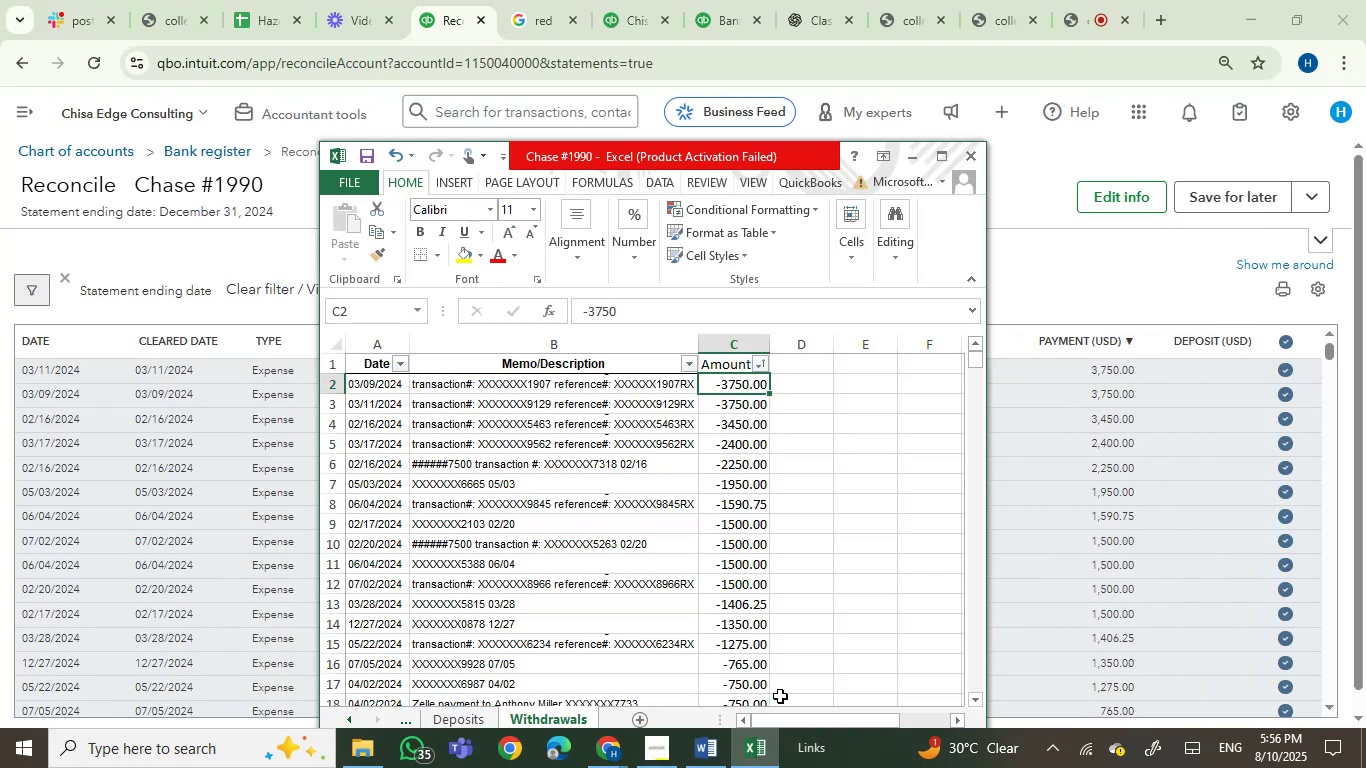 
key(ArrowDown)
 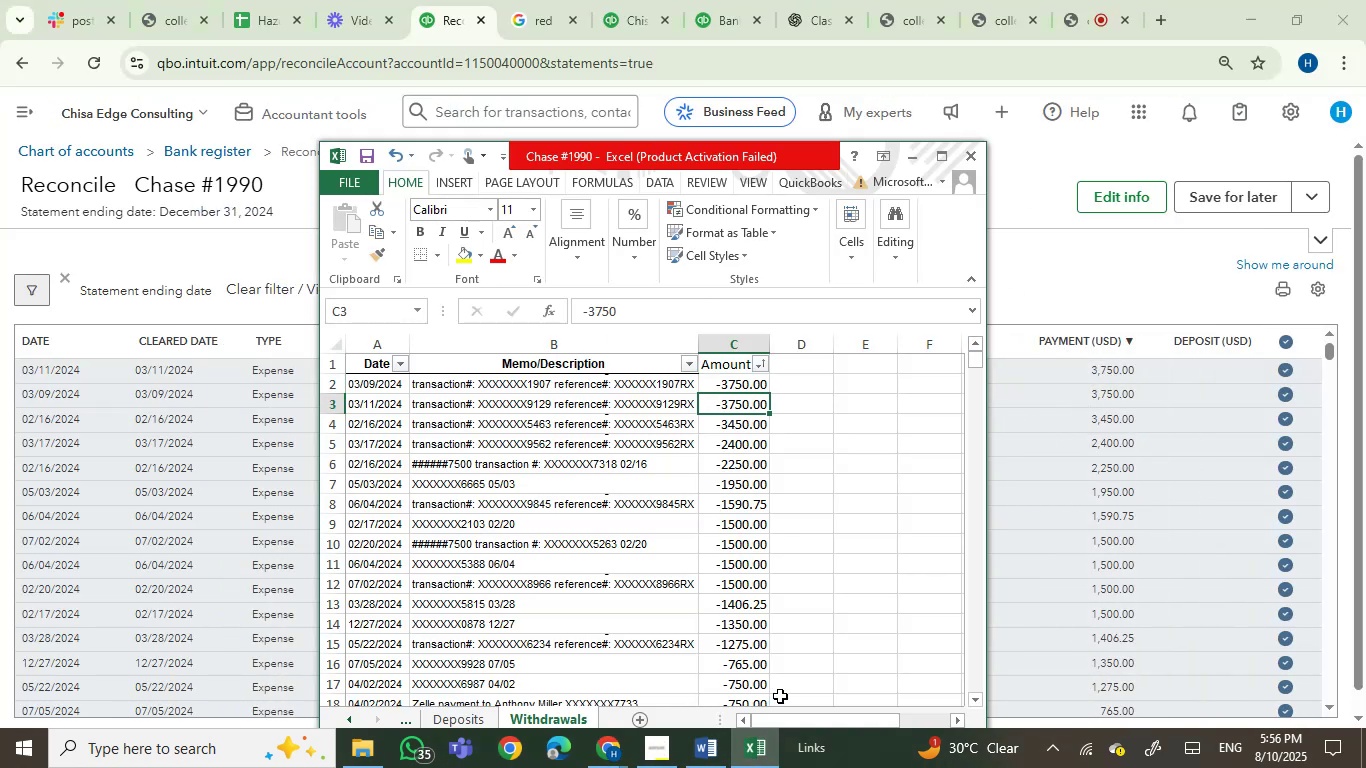 
key(ArrowDown)
 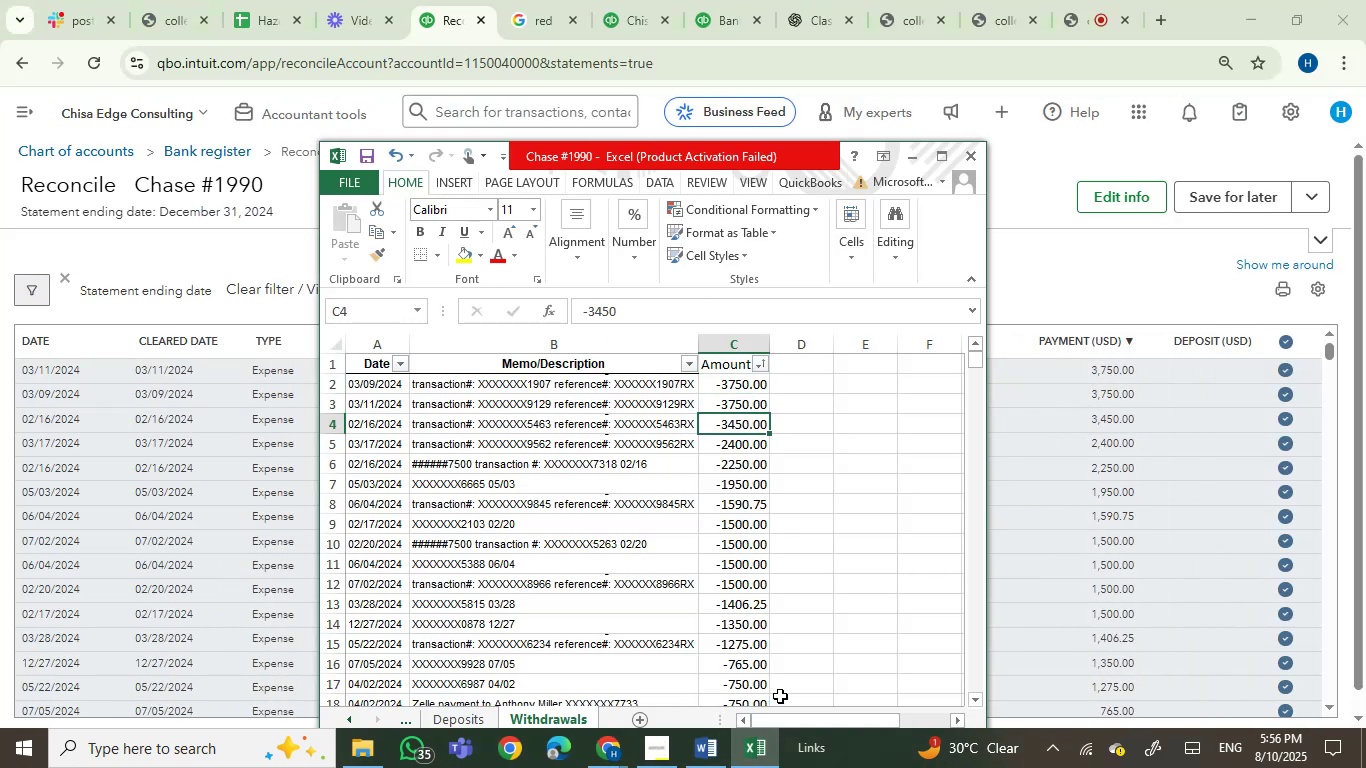 
key(ArrowDown)
 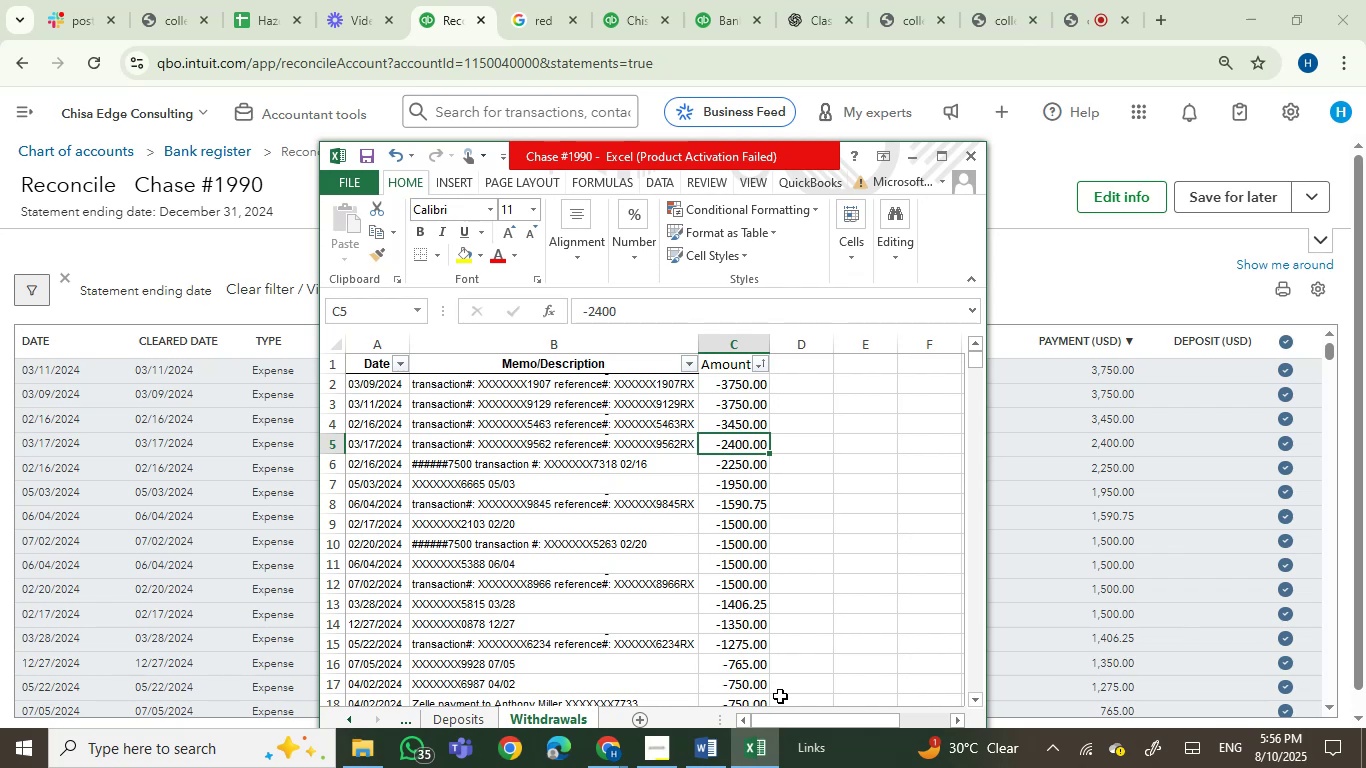 
left_click([598, 747])
 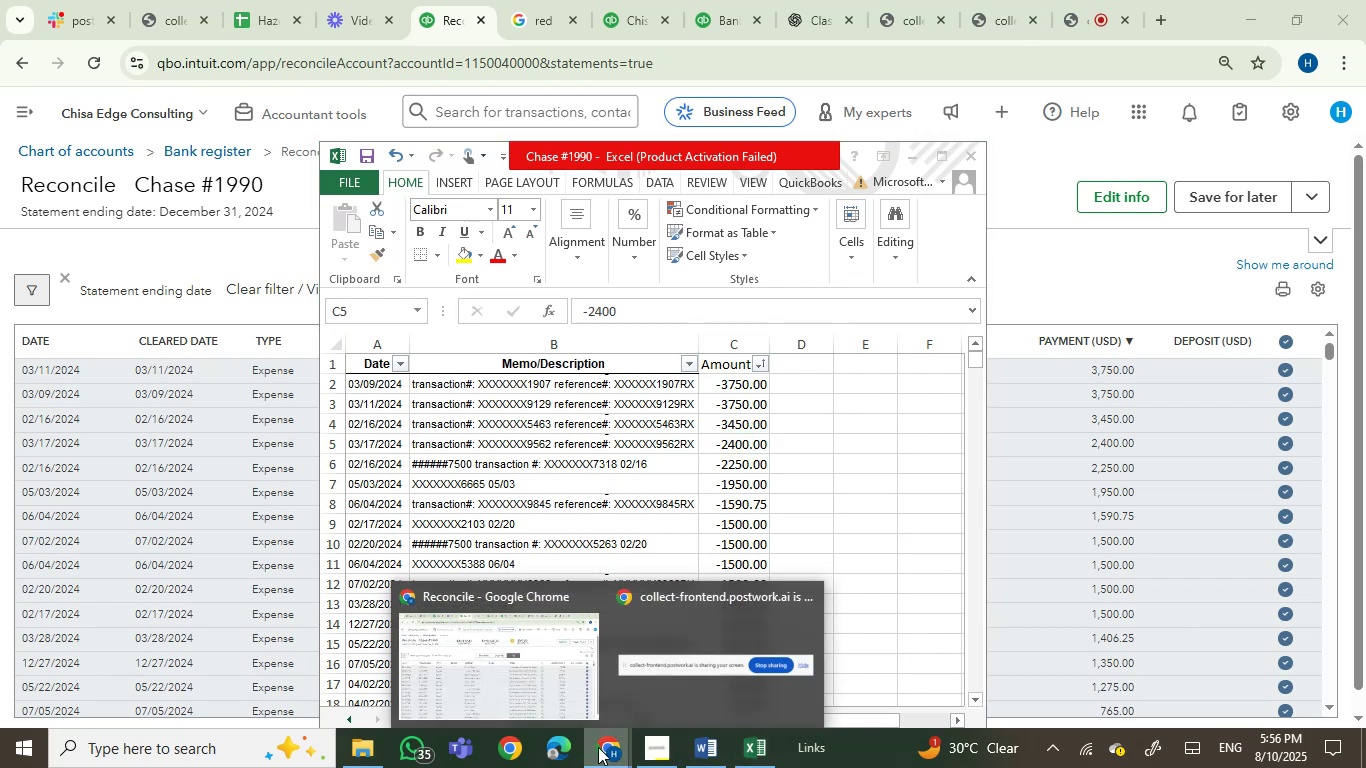 
left_click([666, 752])
 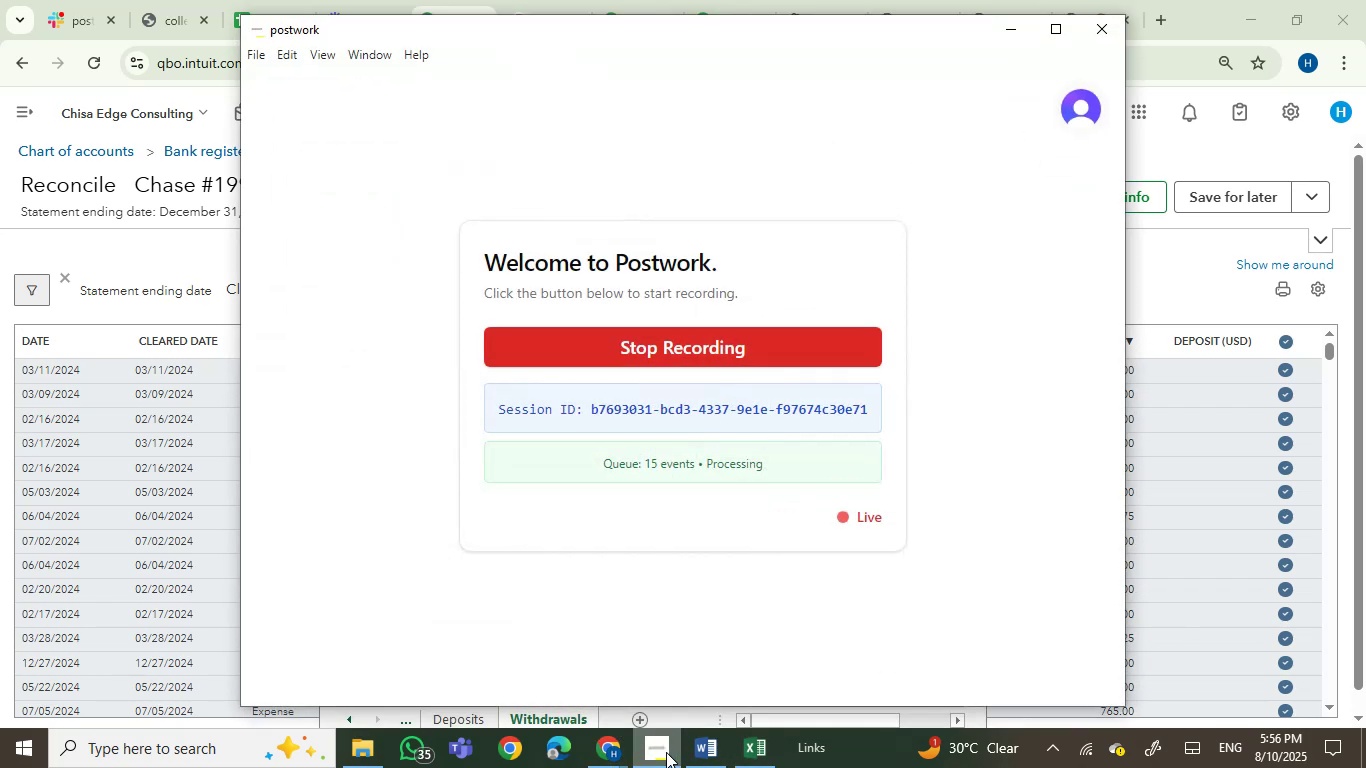 
left_click([666, 752])
 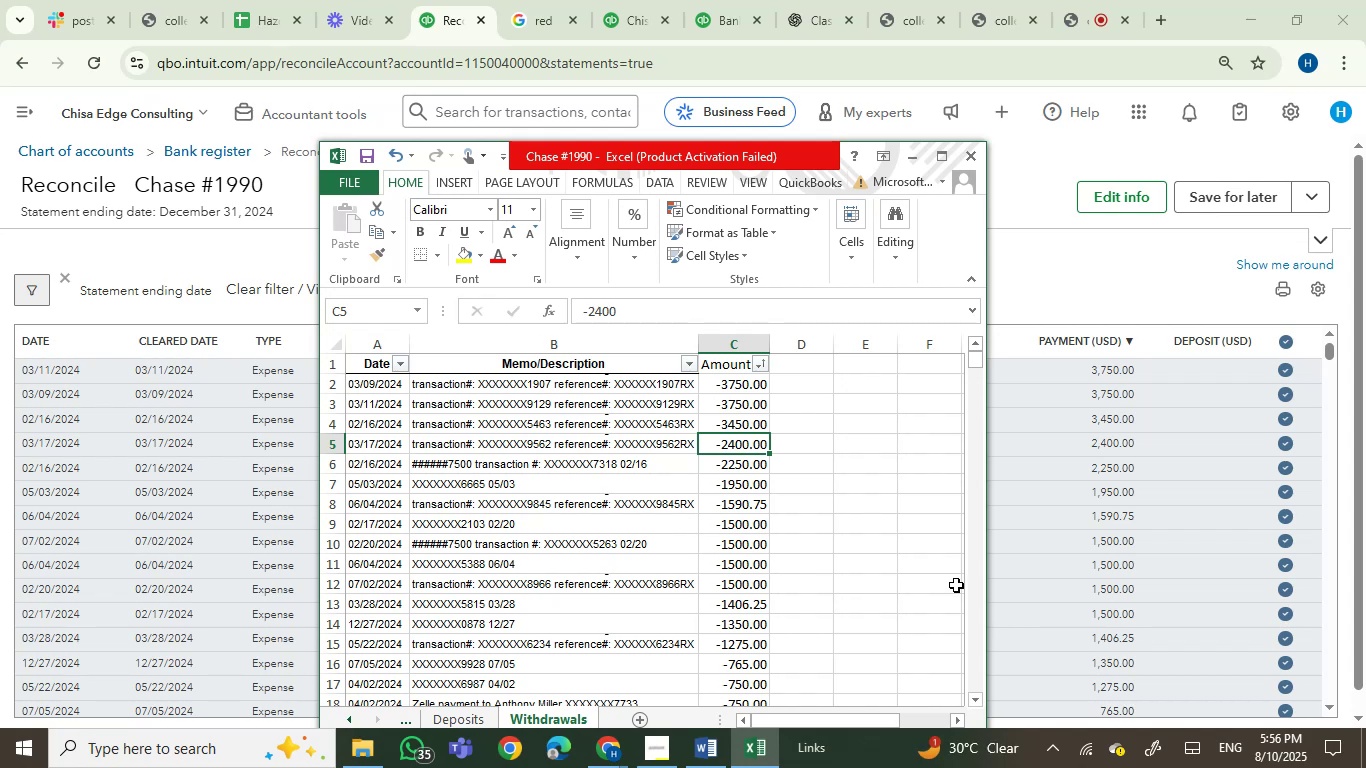 
key(ArrowDown)
 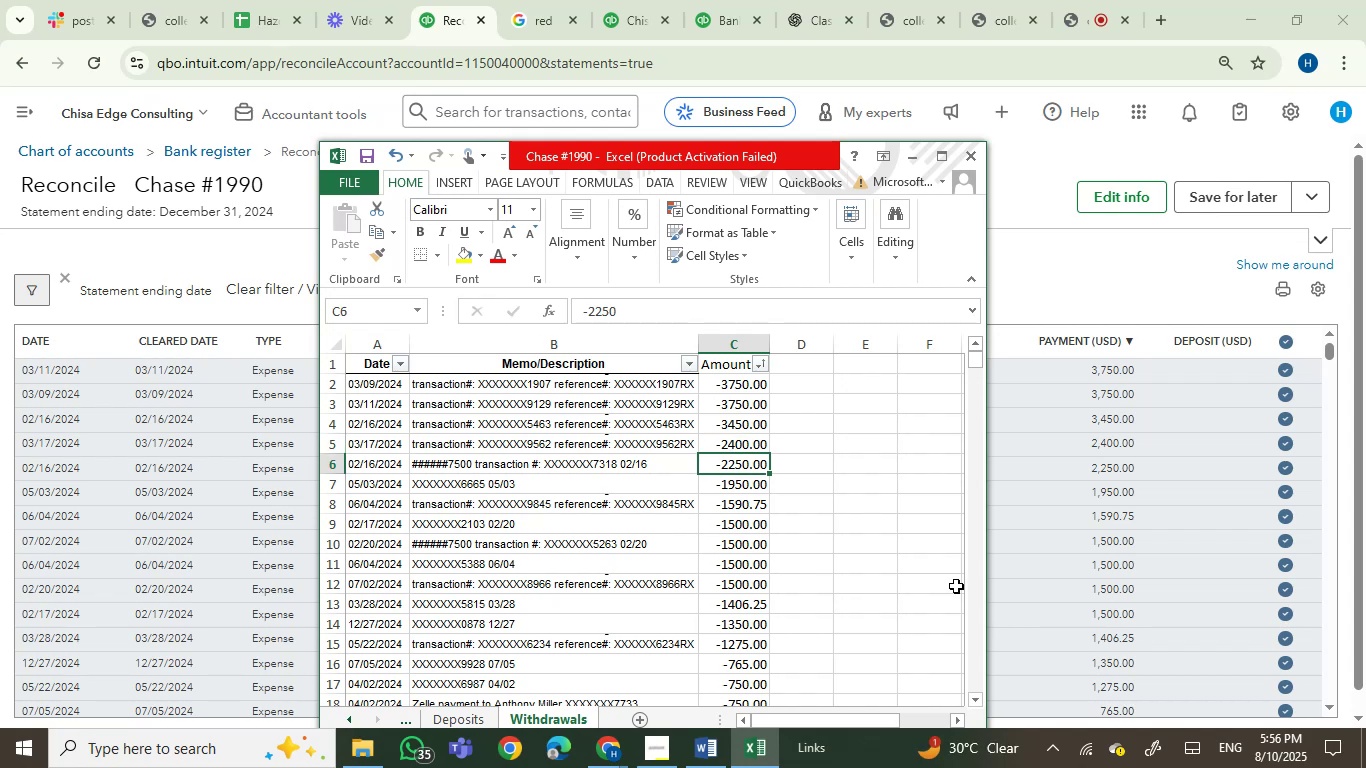 
key(ArrowDown)
 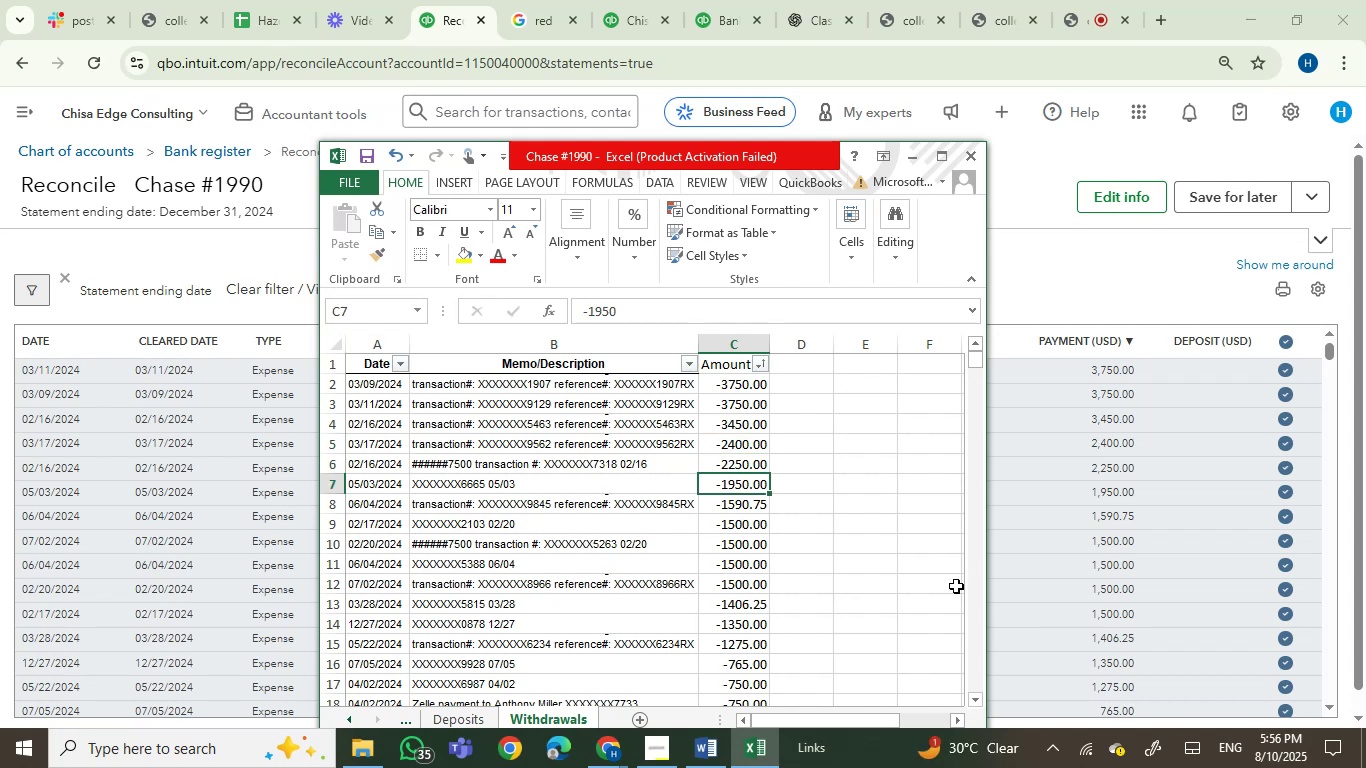 
key(ArrowDown)
 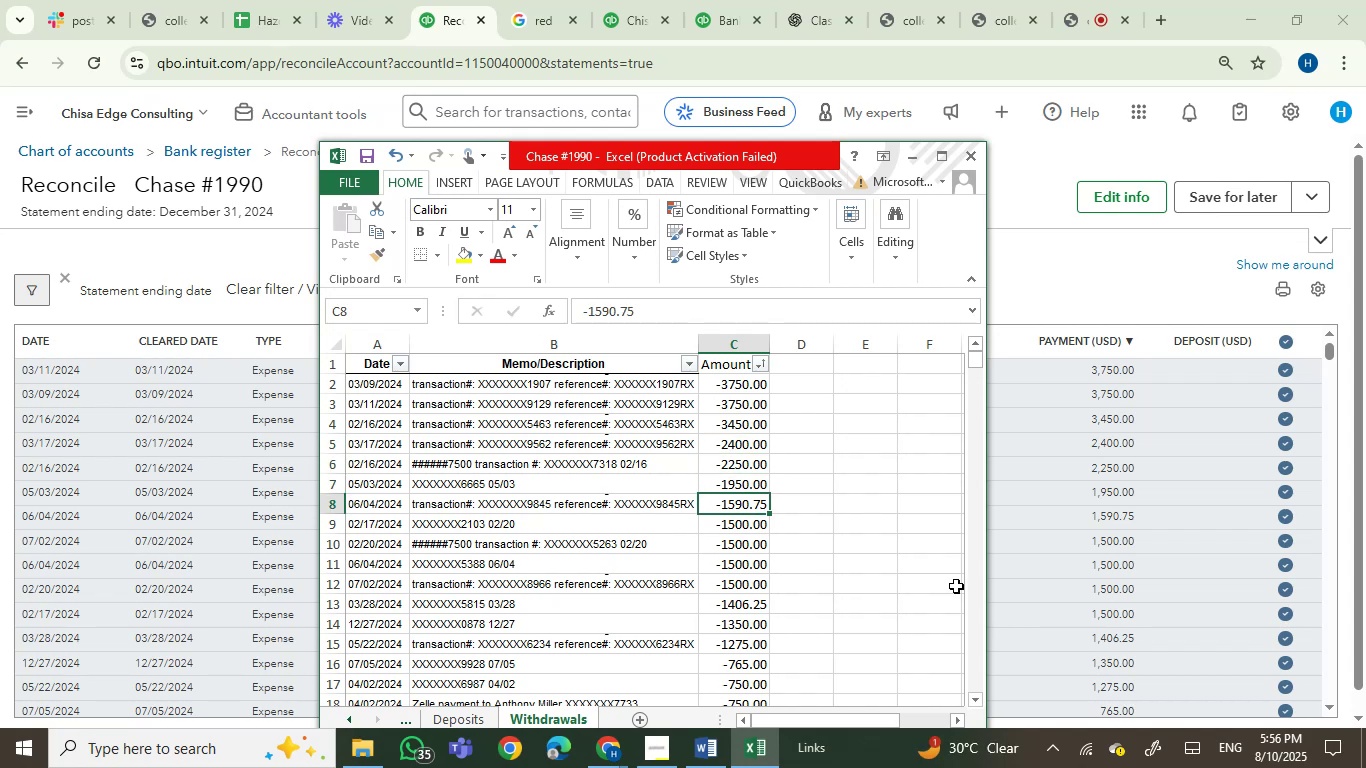 
key(ArrowDown)
 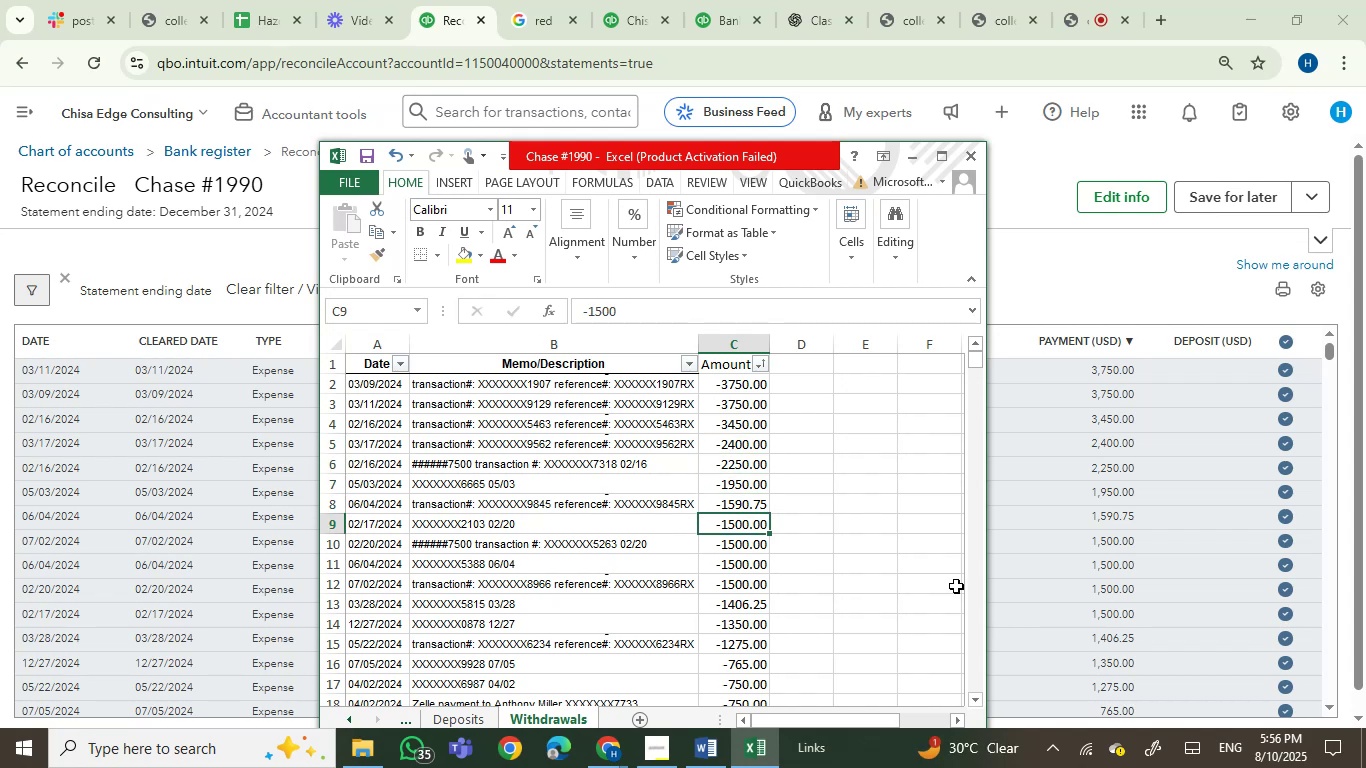 
key(ArrowDown)
 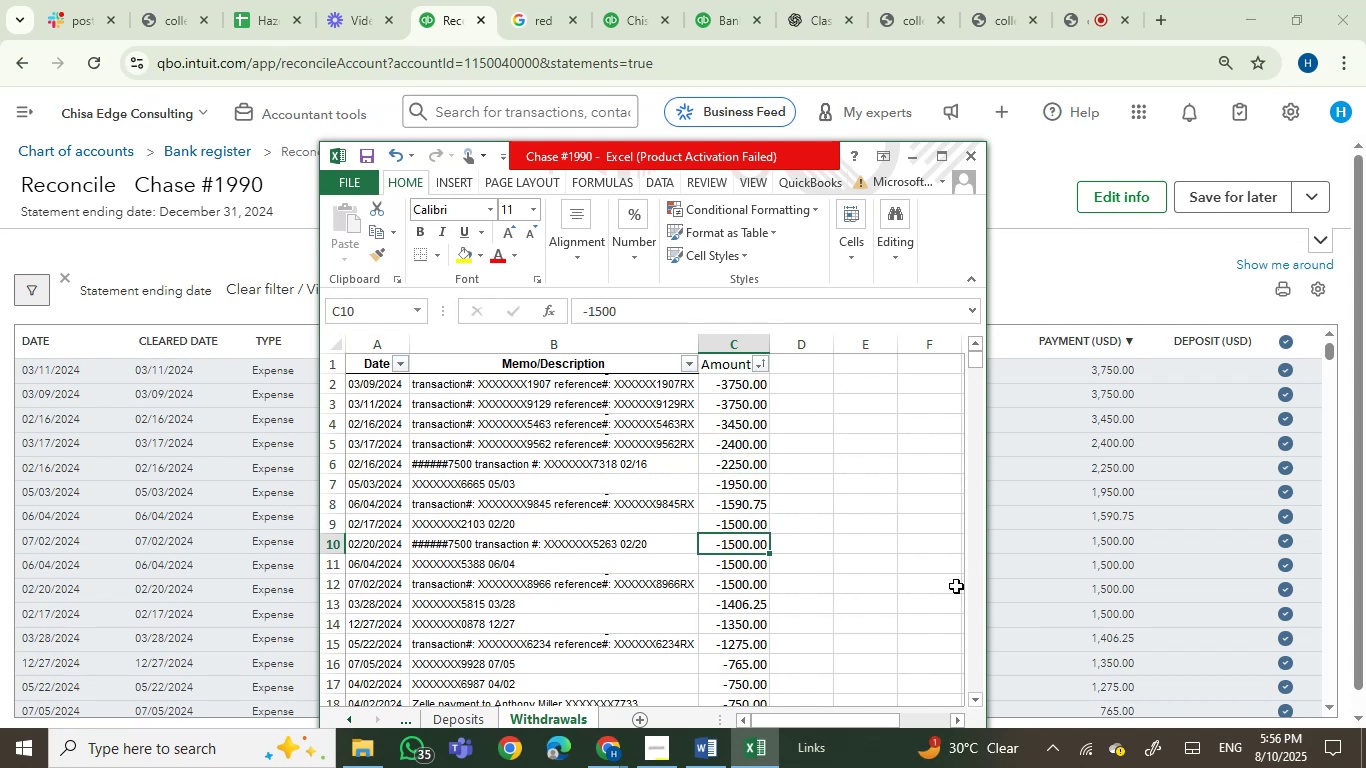 
key(ArrowDown)
 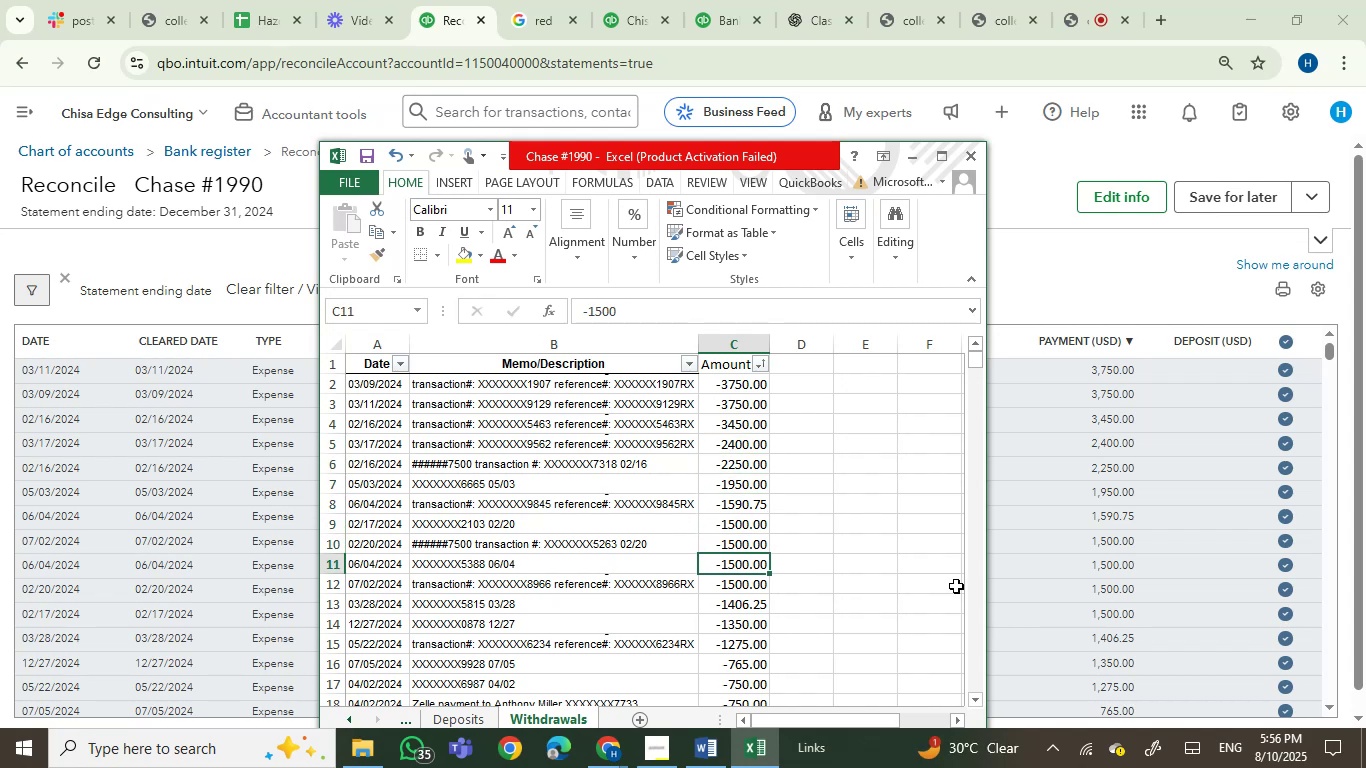 
key(ArrowDown)
 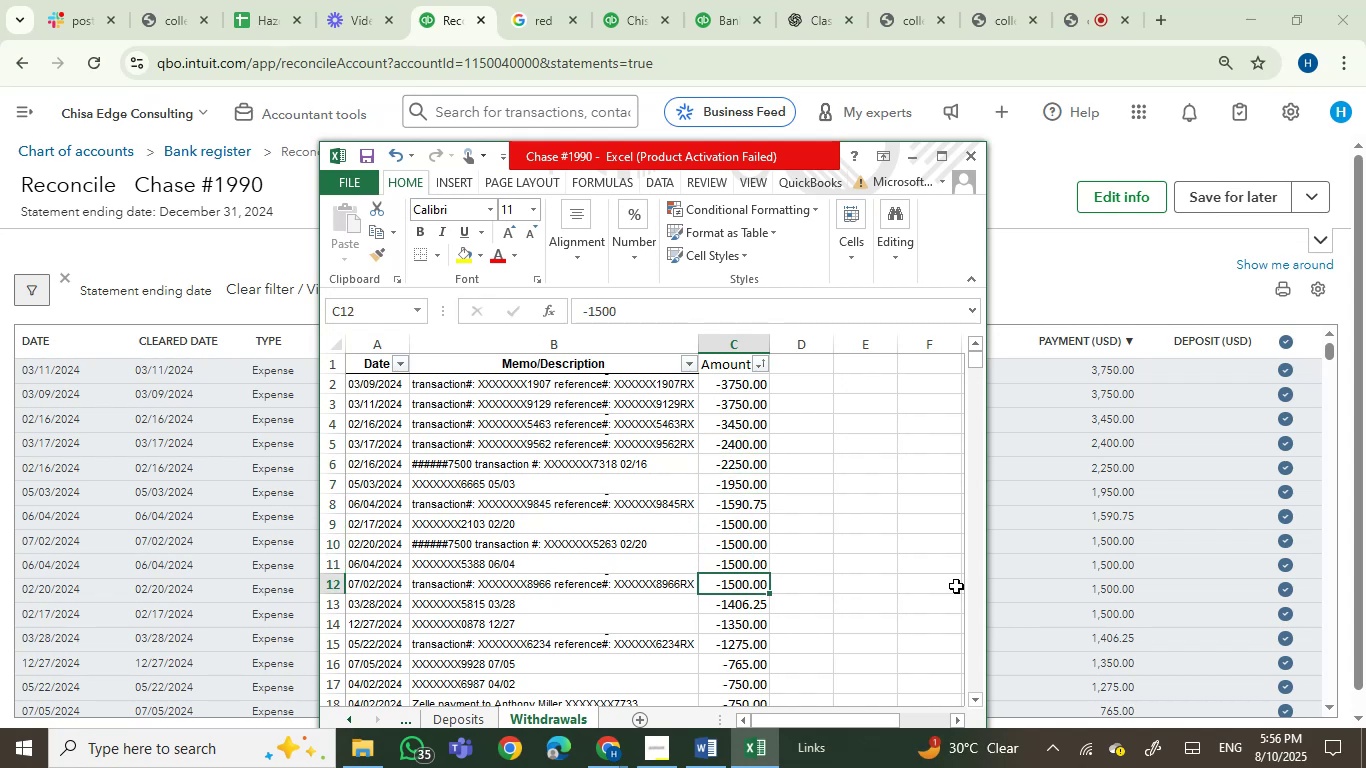 
key(ArrowDown)
 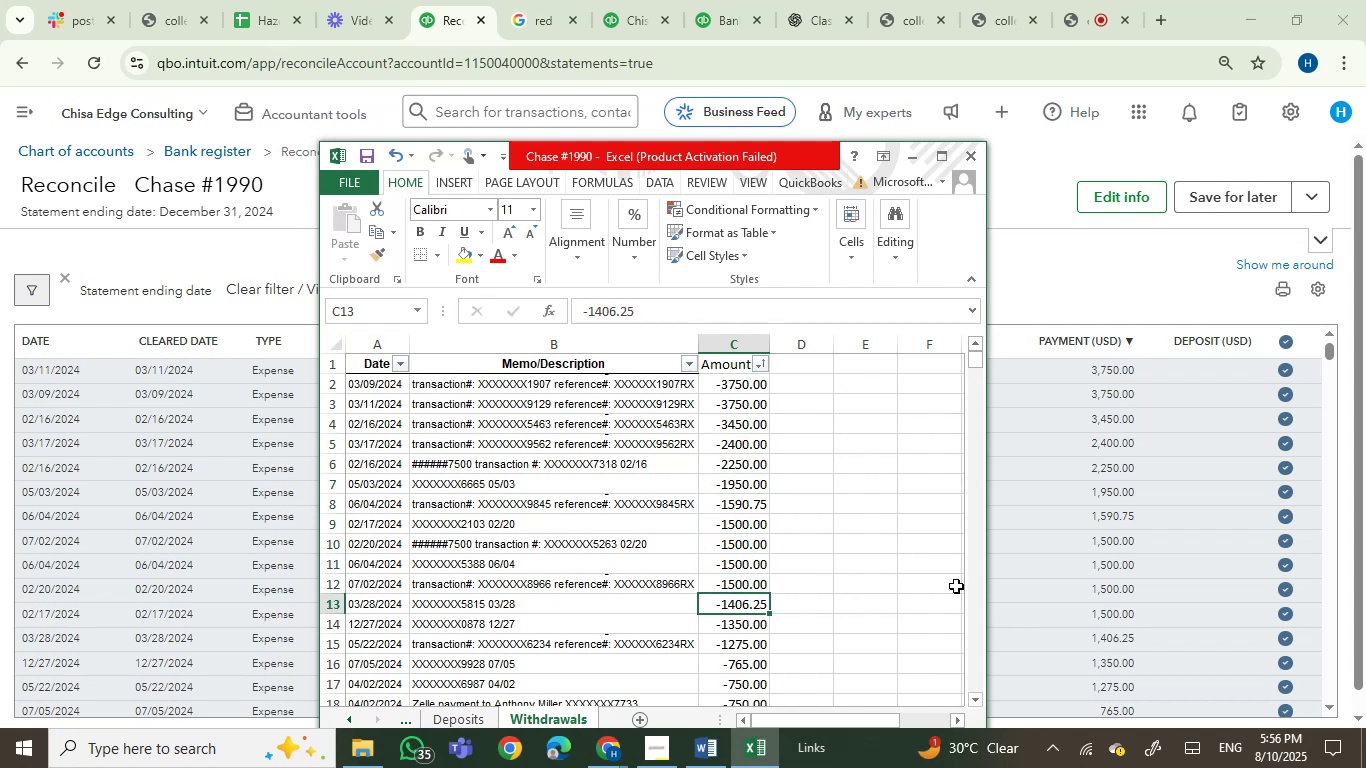 
key(ArrowDown)
 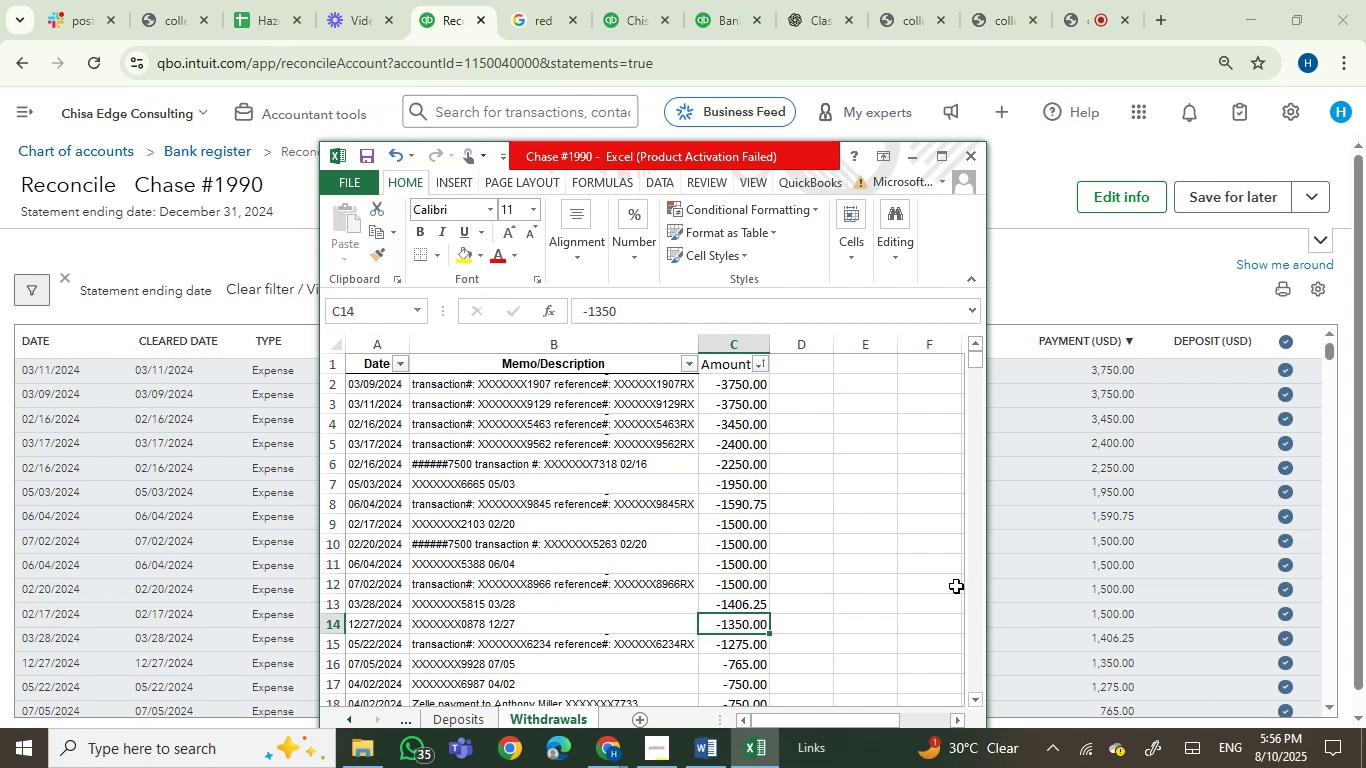 
key(ArrowDown)
 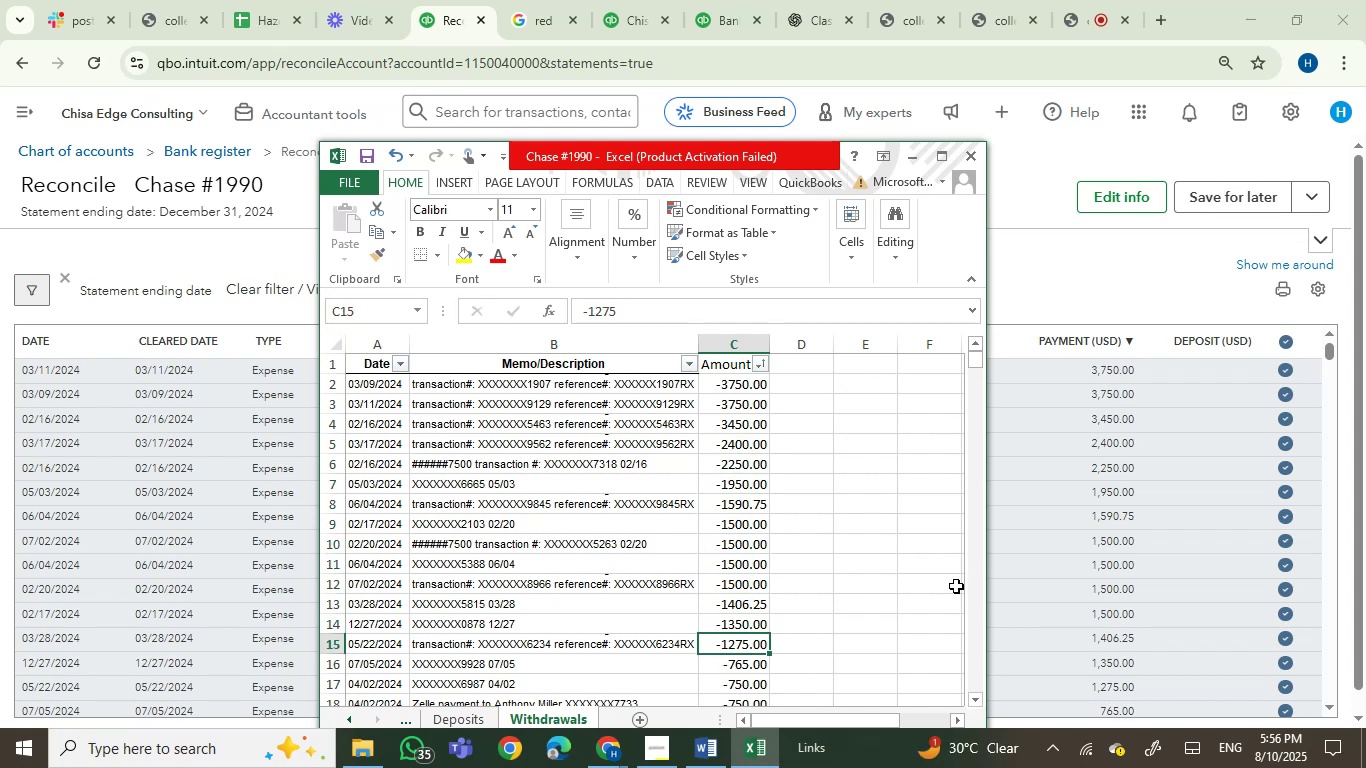 
key(ArrowDown)
 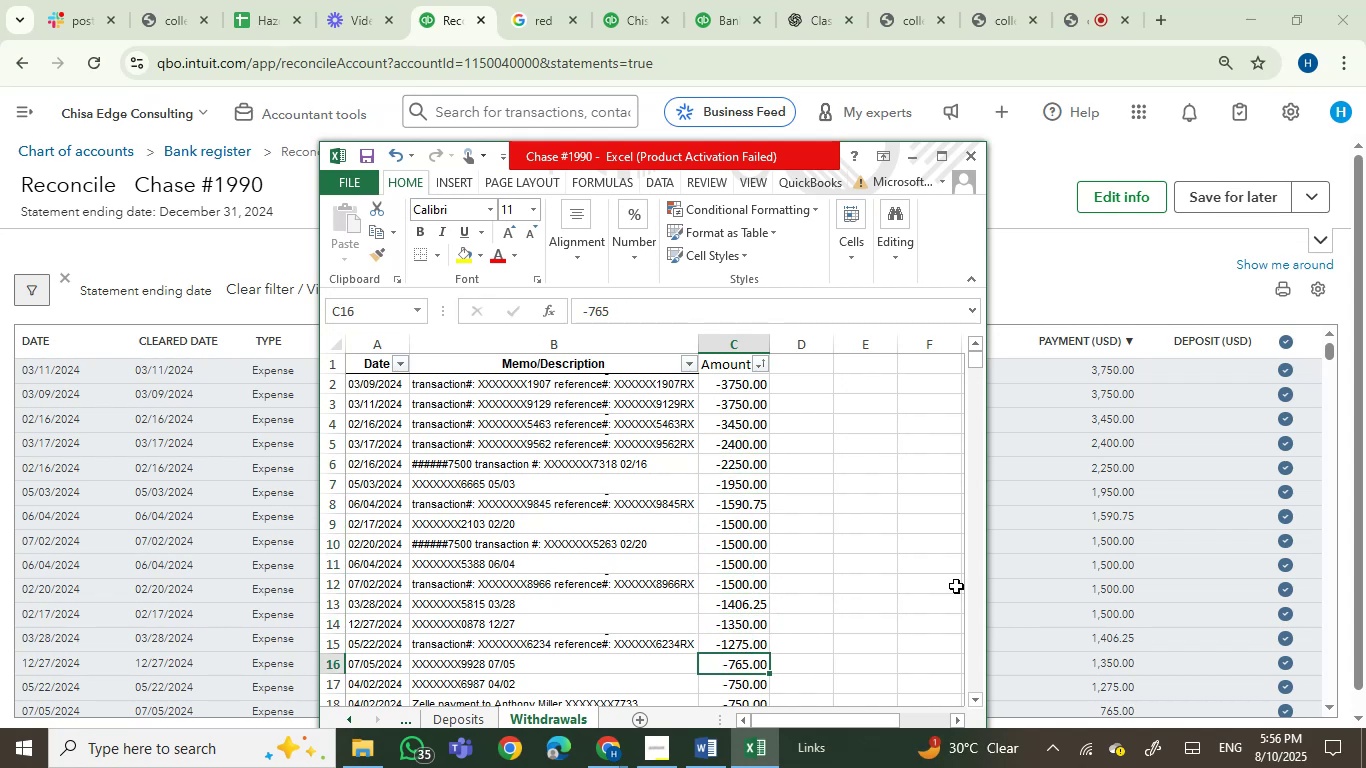 
key(ArrowDown)
 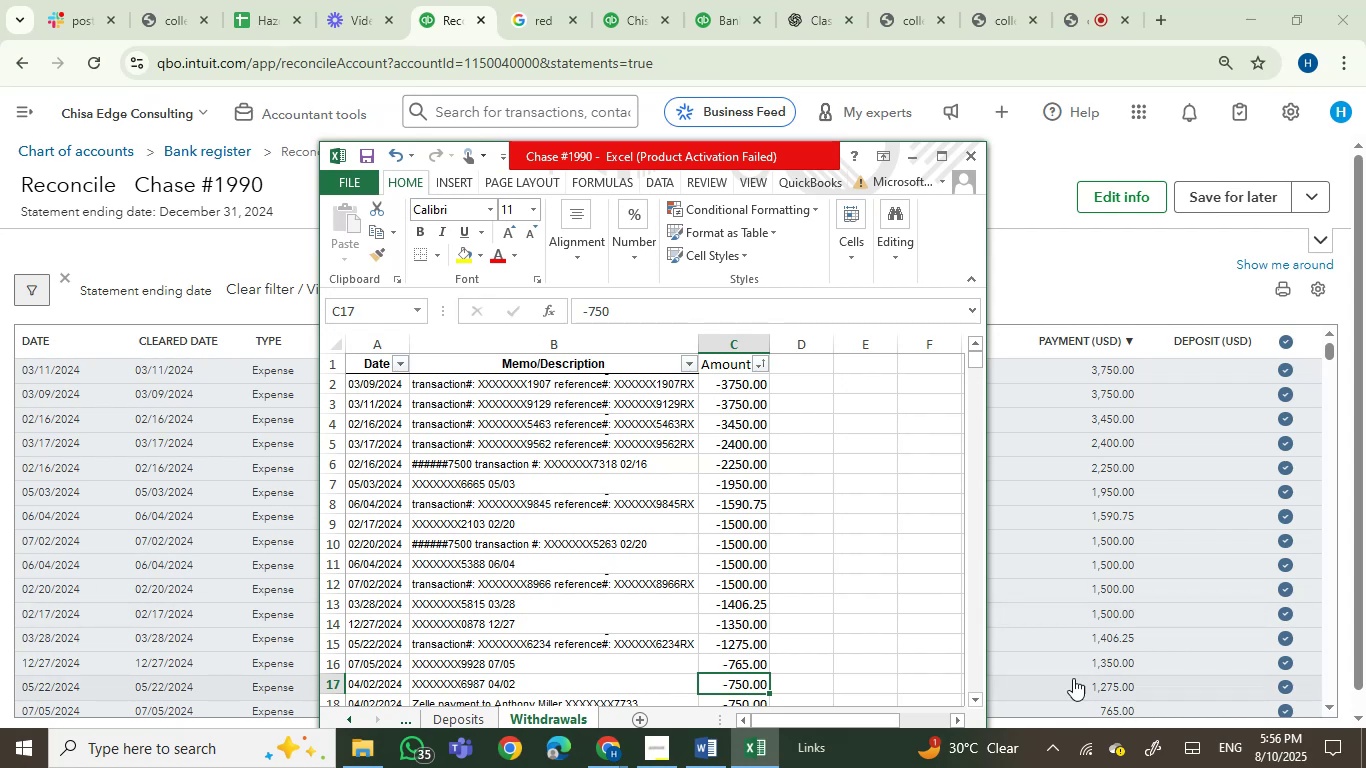 
wait(5.24)
 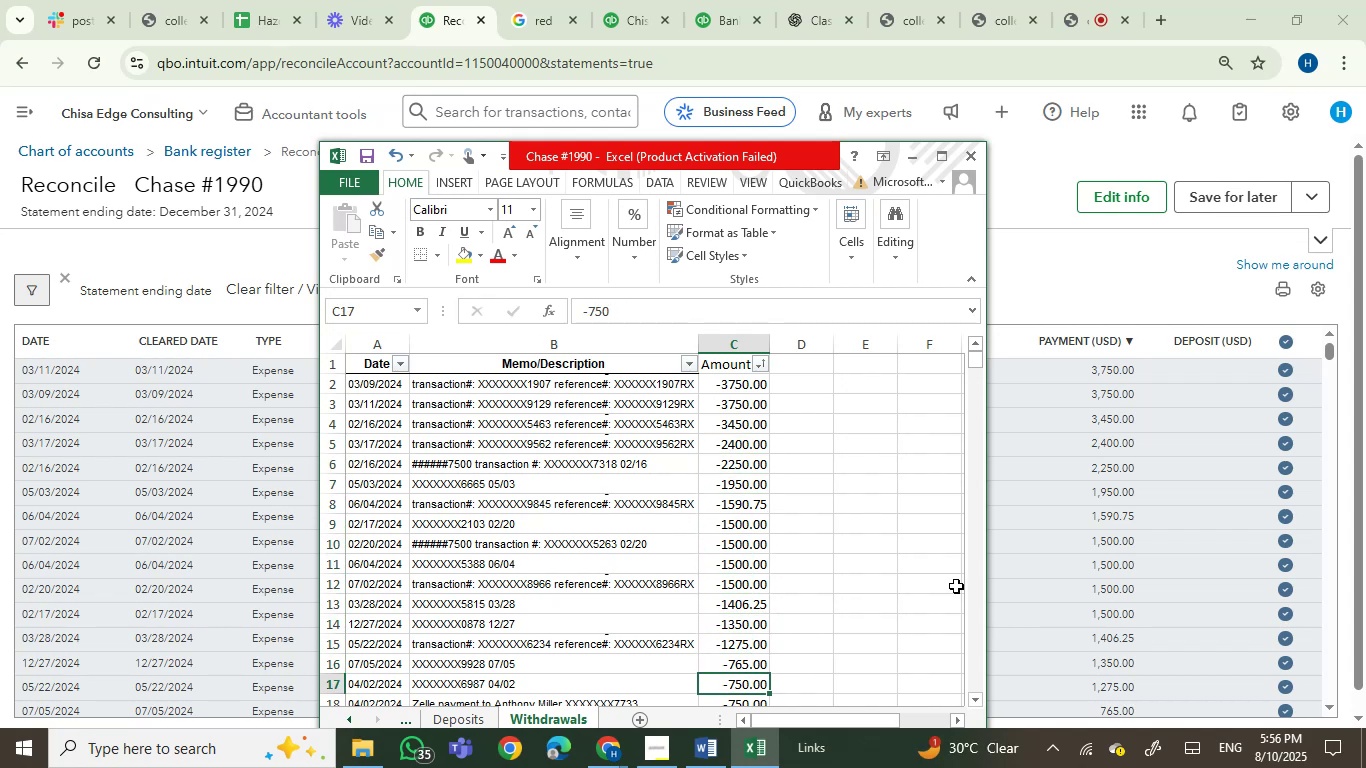 
double_click([968, 693])
 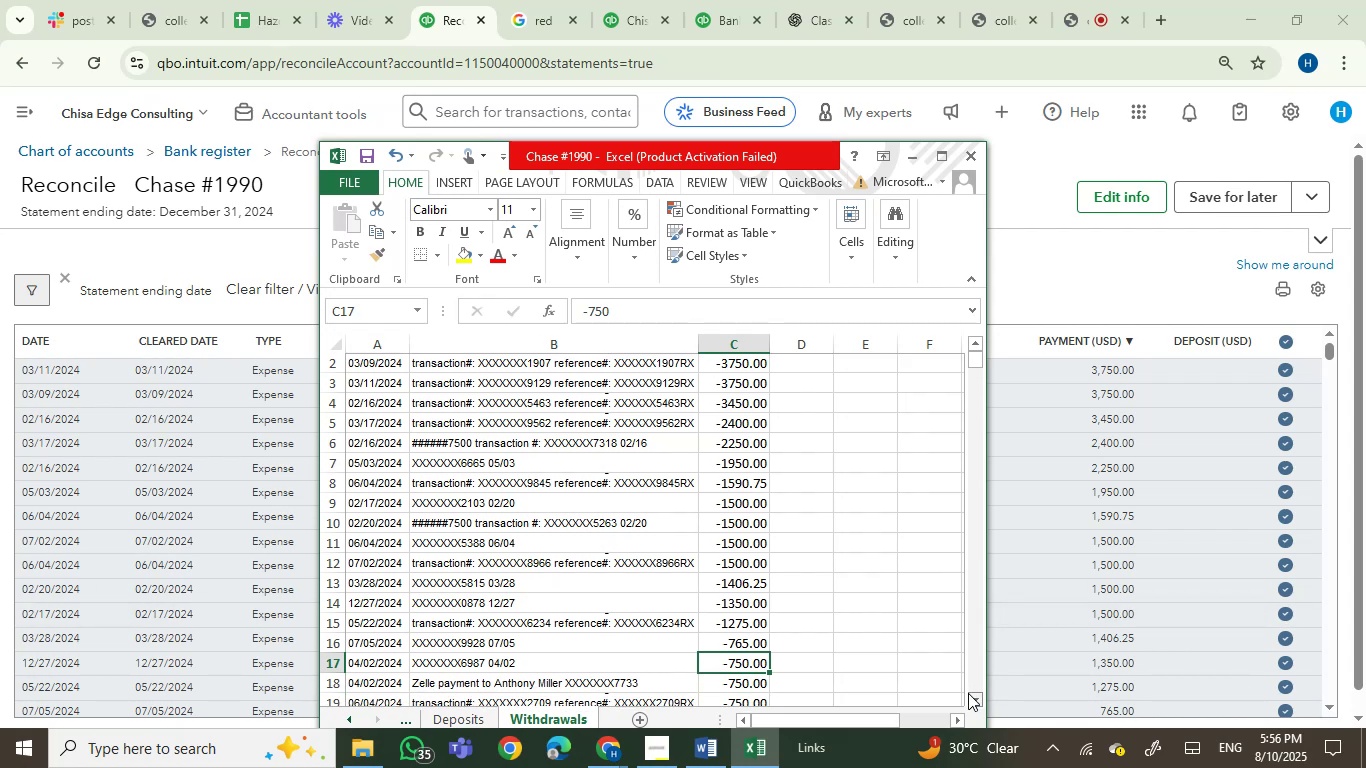 
triple_click([968, 693])
 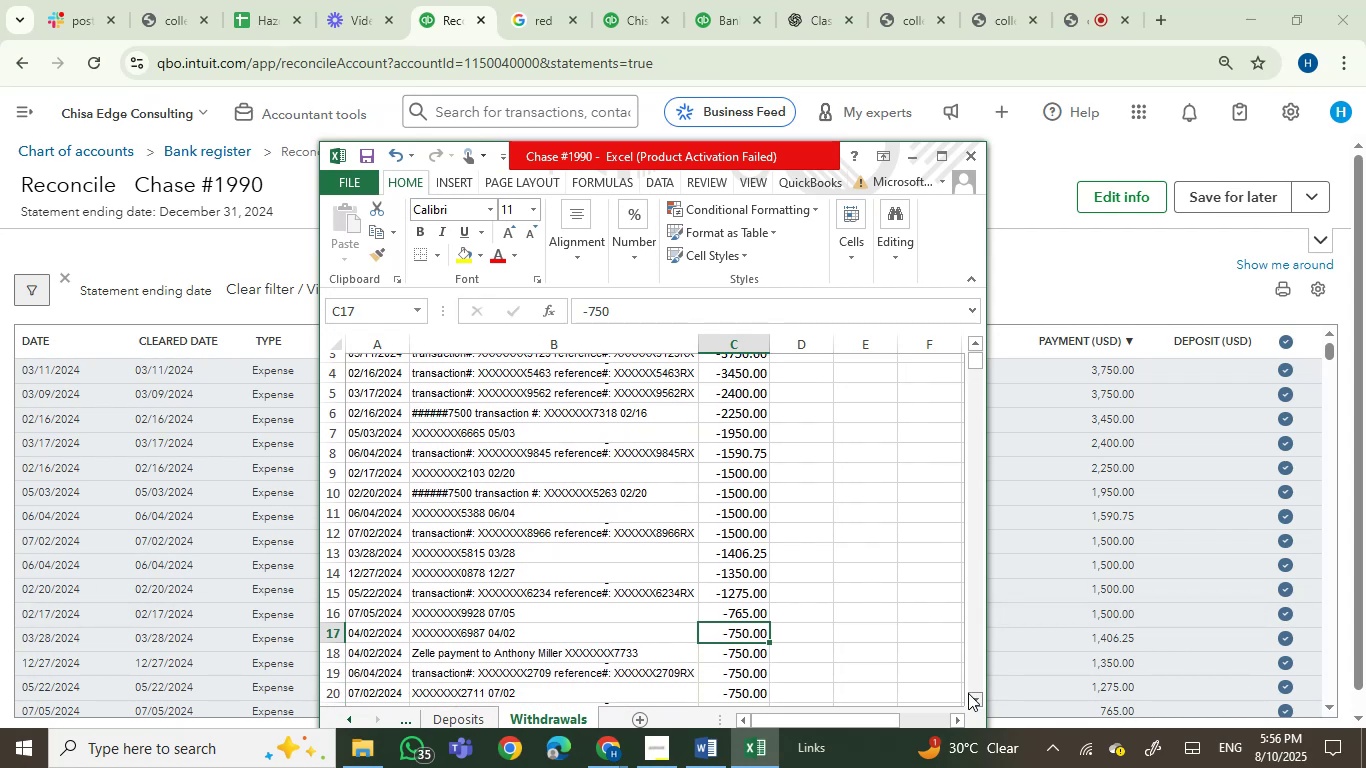 
triple_click([968, 693])
 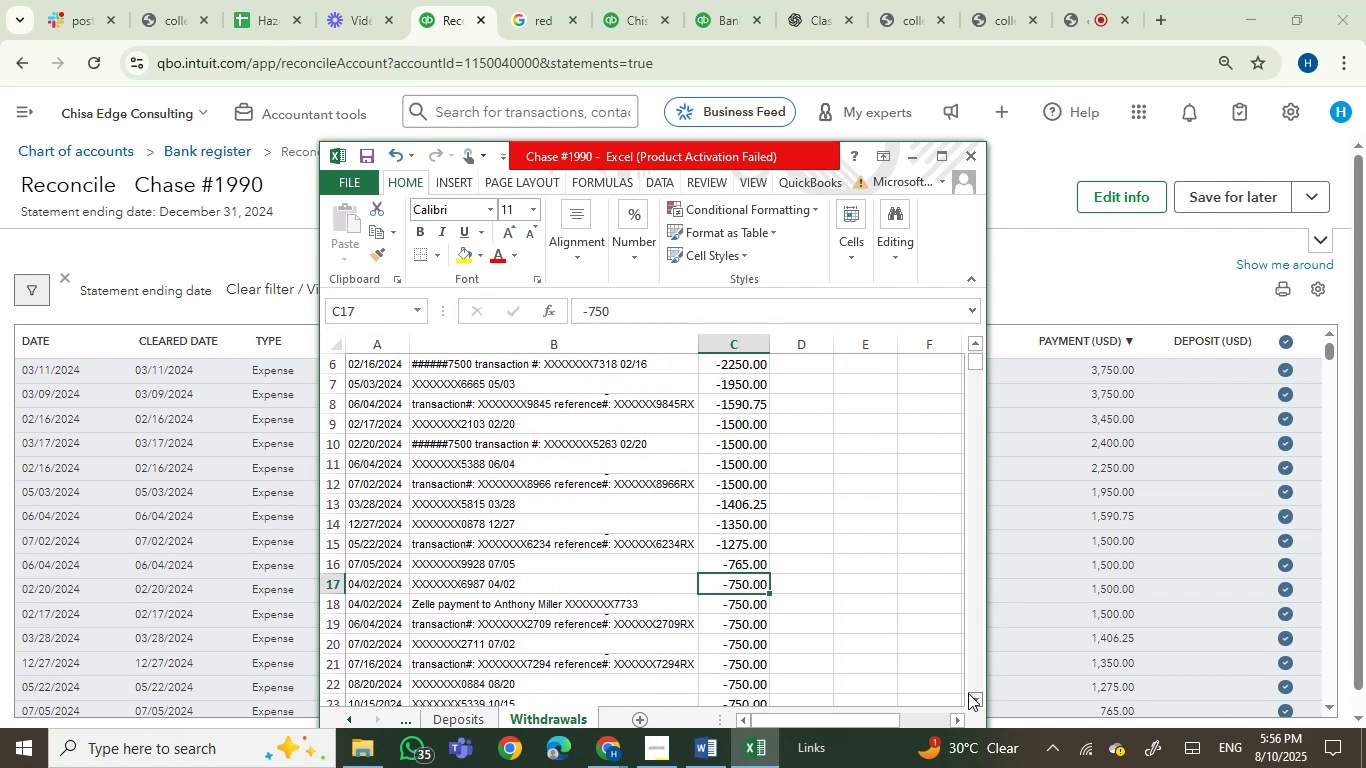 
triple_click([968, 693])
 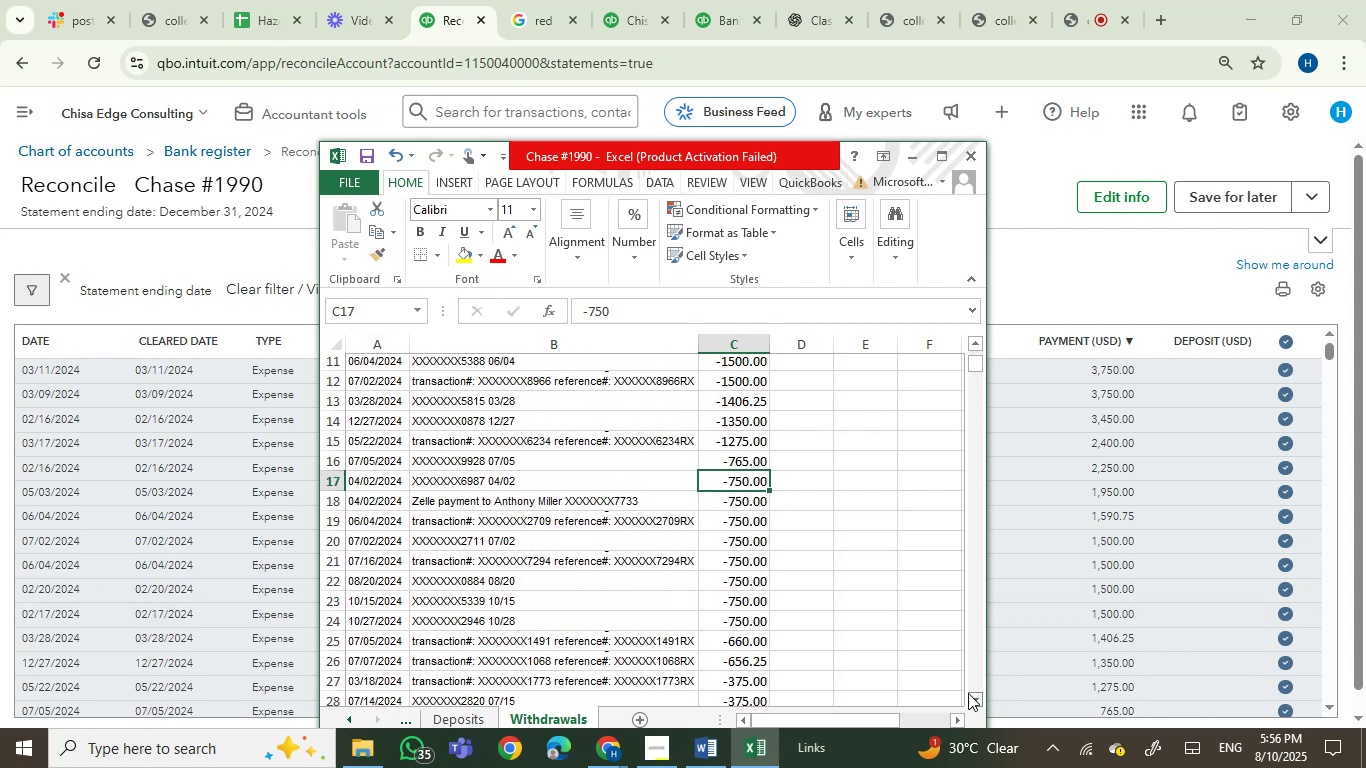 
double_click([968, 693])
 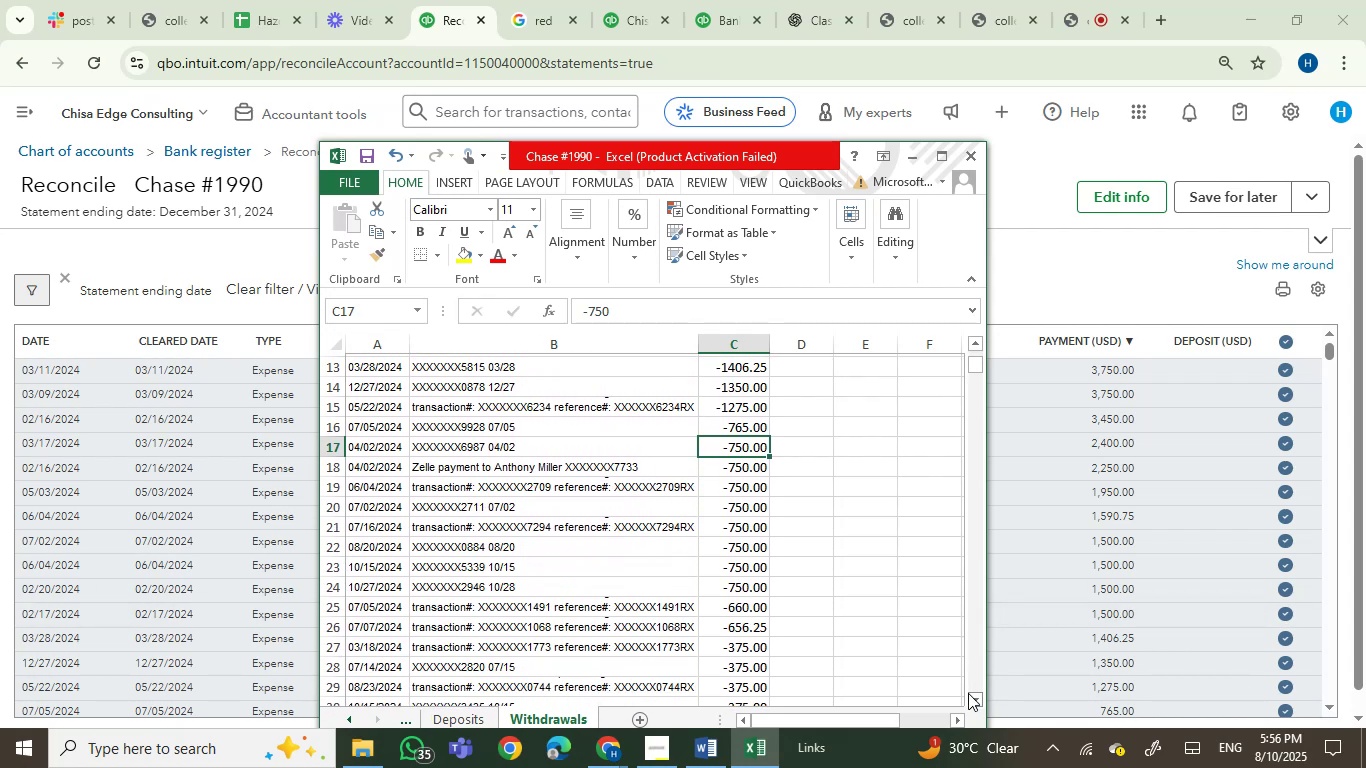 
triple_click([968, 693])
 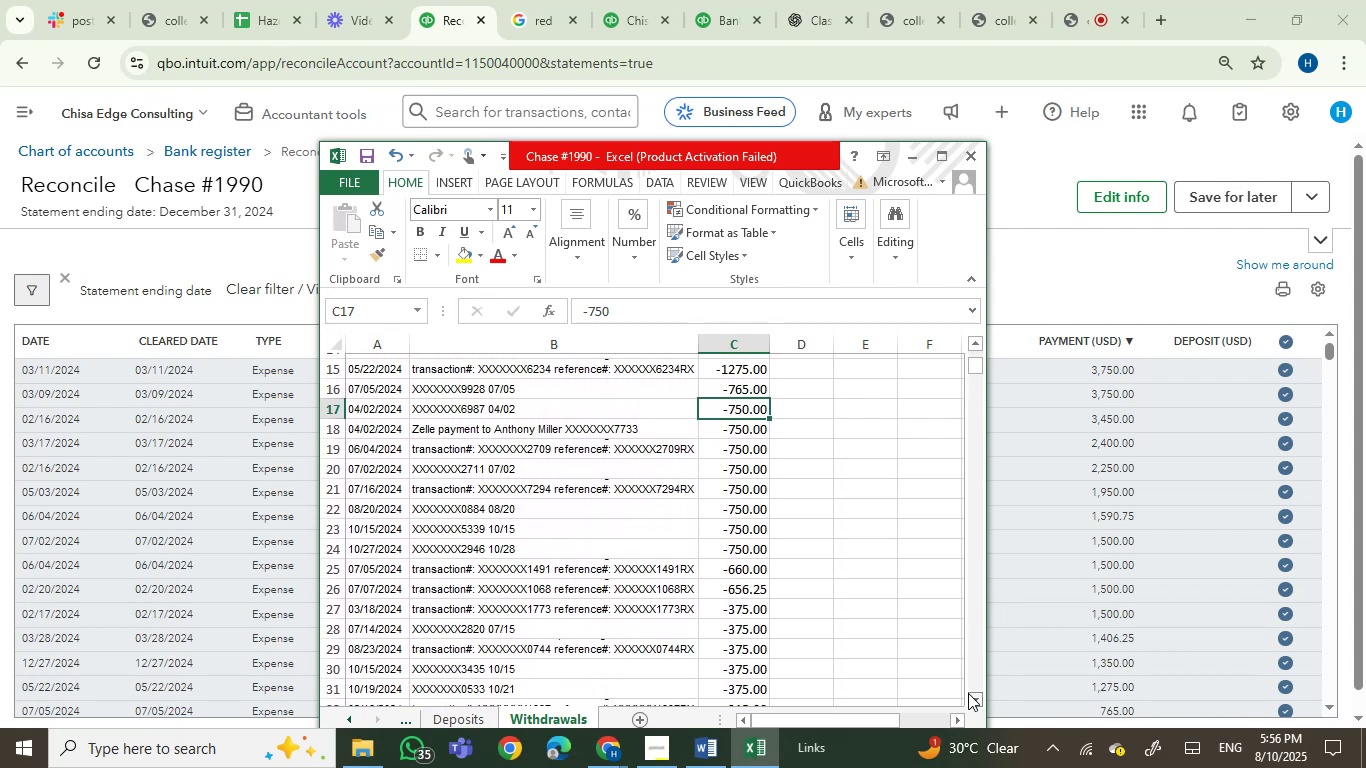 
triple_click([968, 693])
 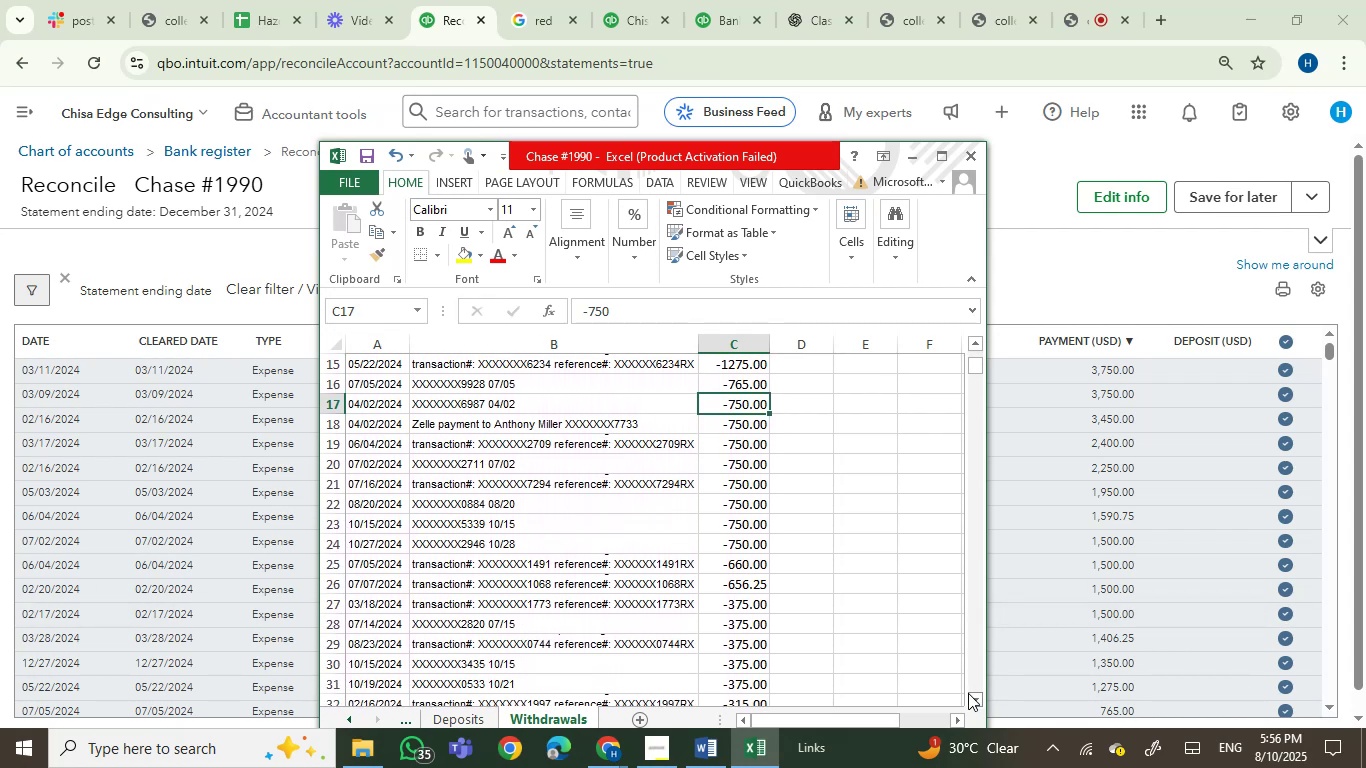 
triple_click([968, 693])
 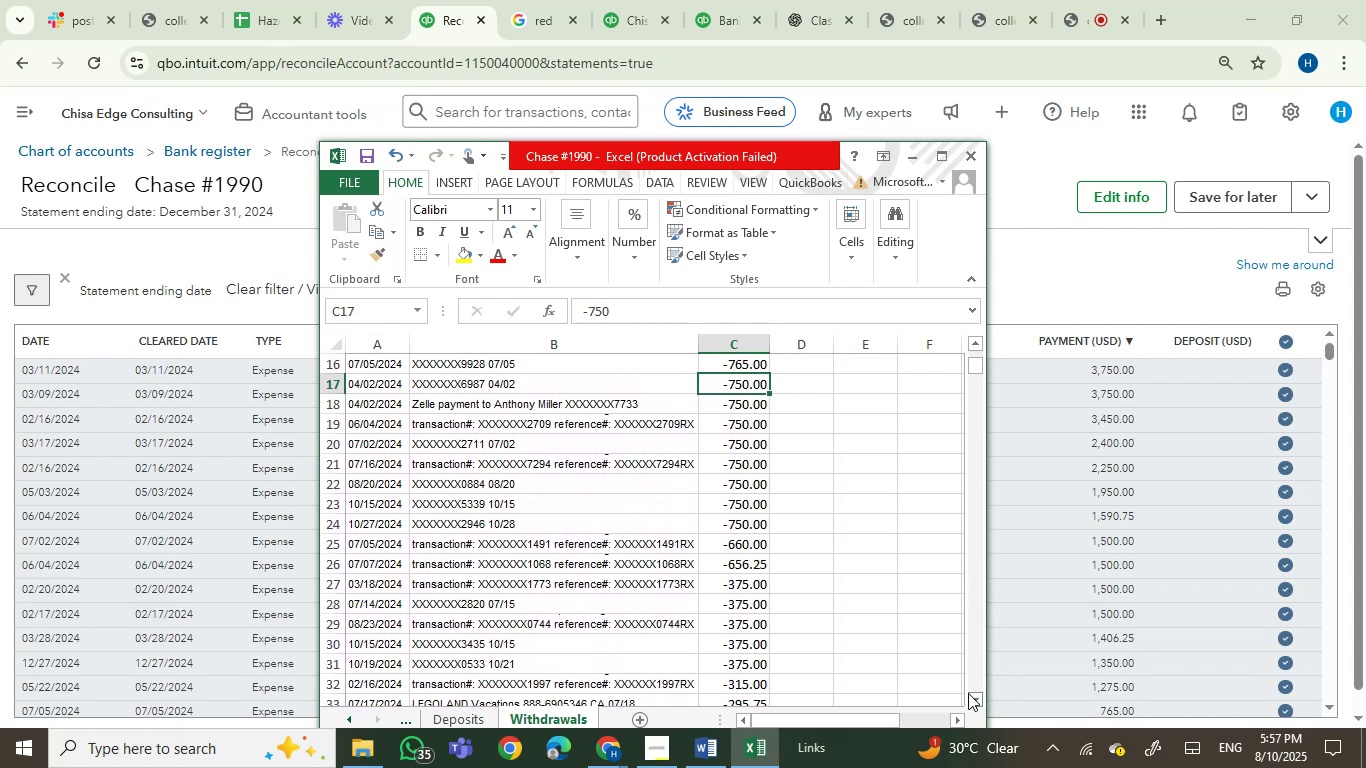 
triple_click([968, 693])
 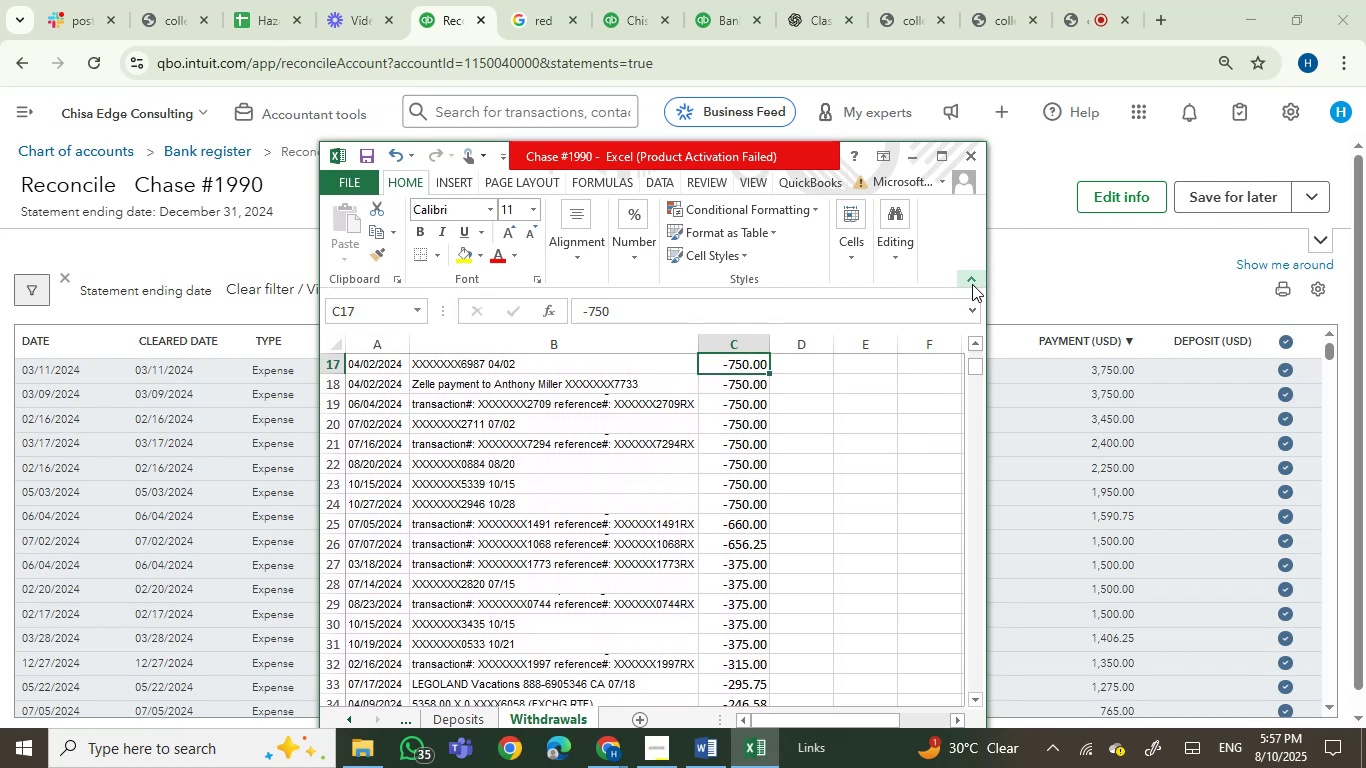 
left_click([973, 283])
 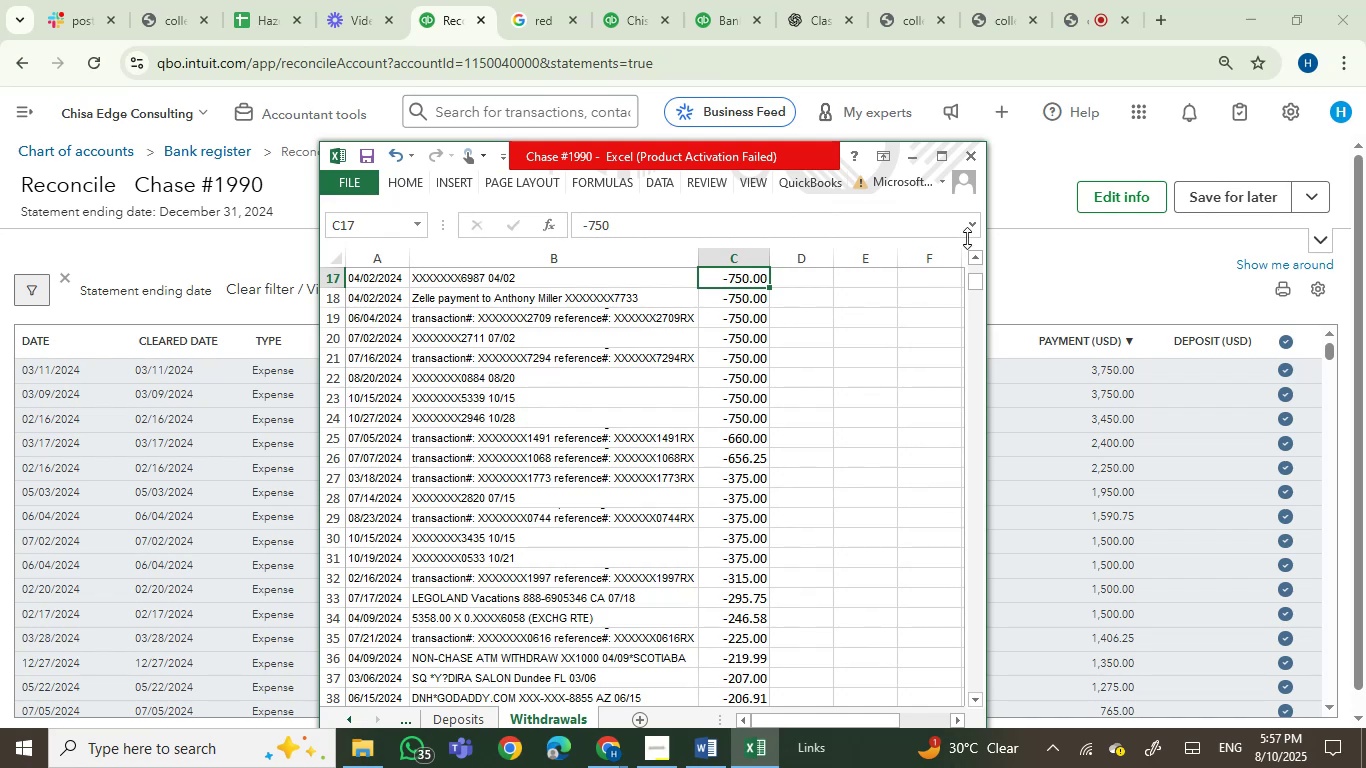 
left_click([973, 229])
 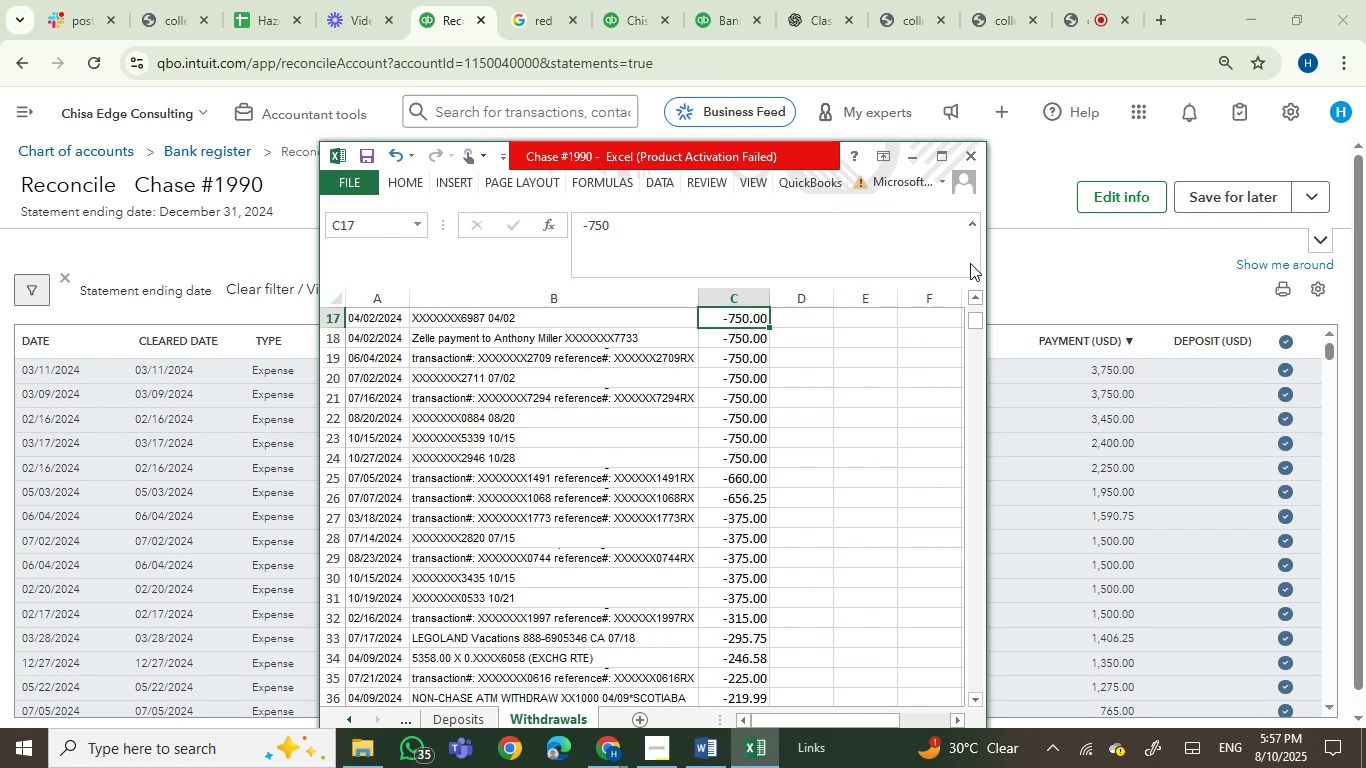 
left_click([973, 219])
 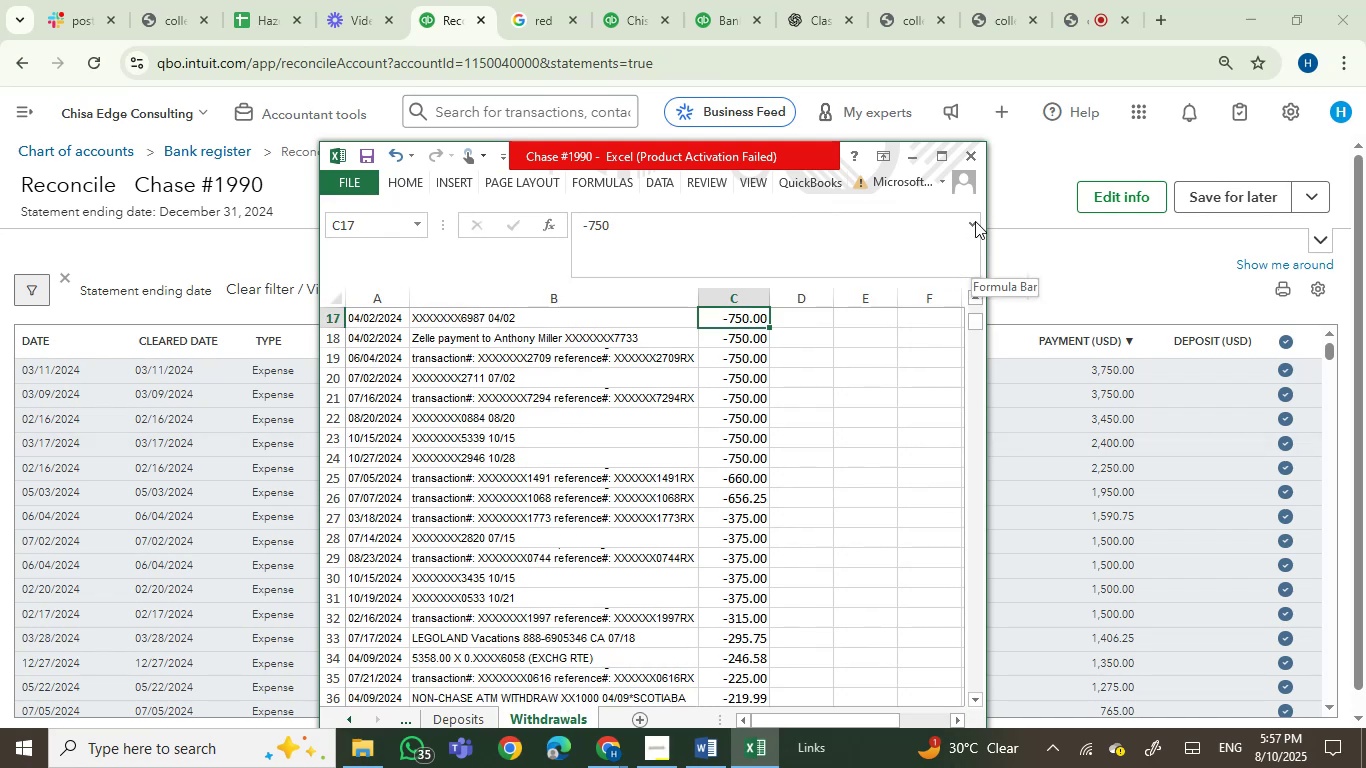 
double_click([975, 221])
 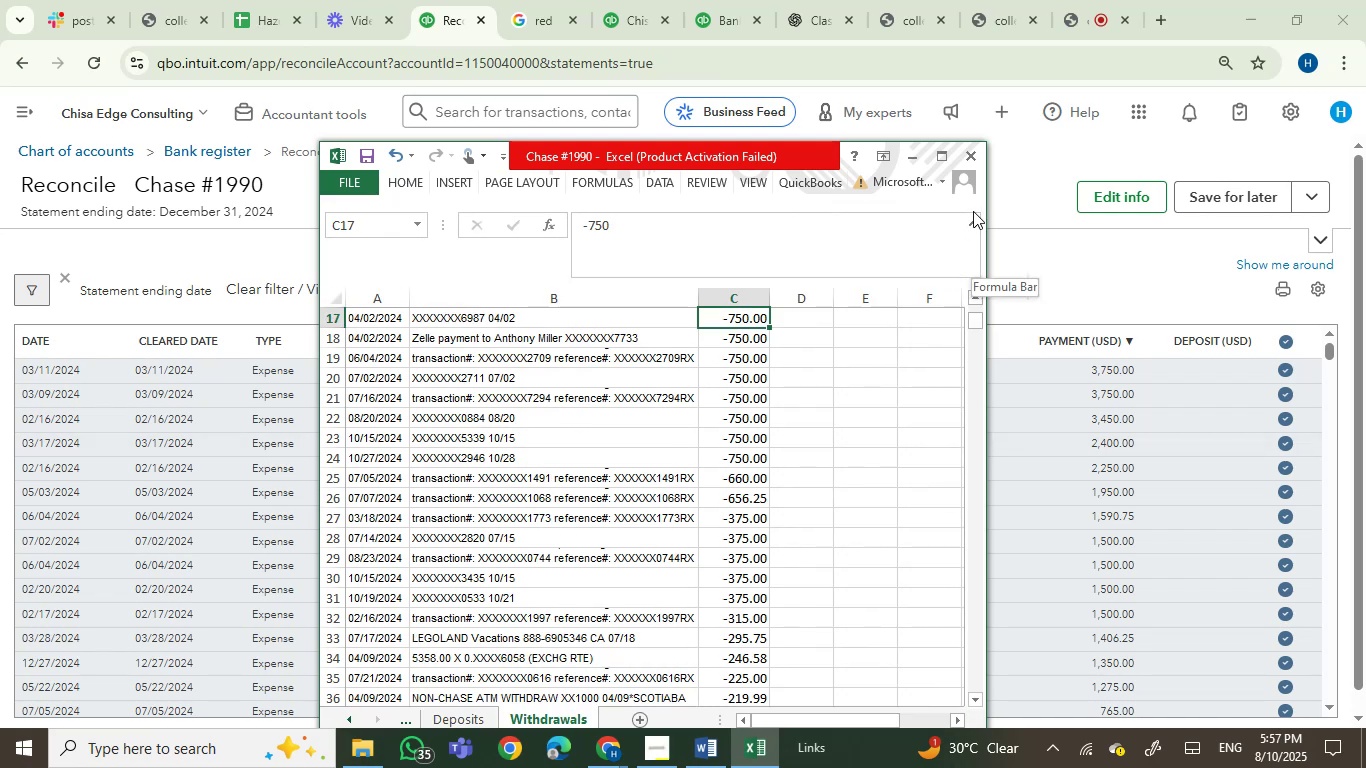 
left_click([973, 207])
 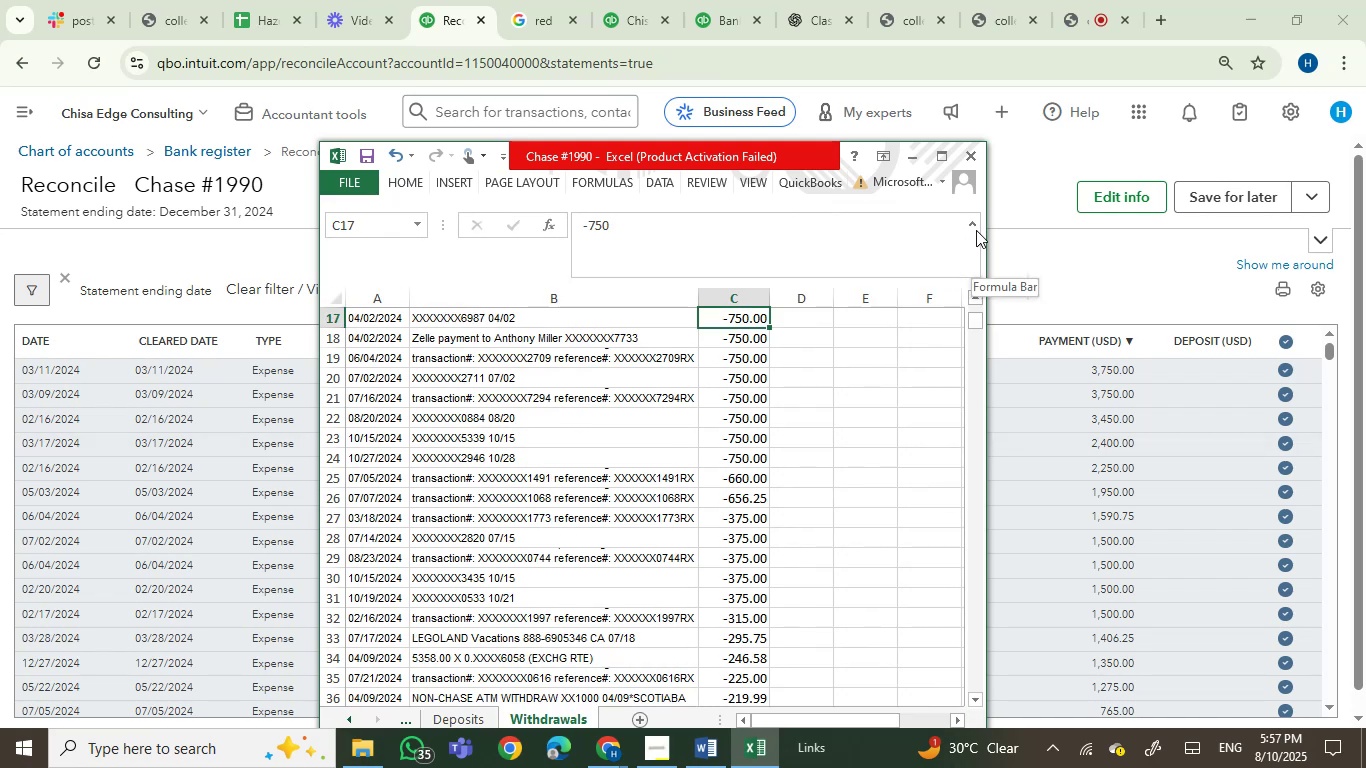 
left_click([969, 226])
 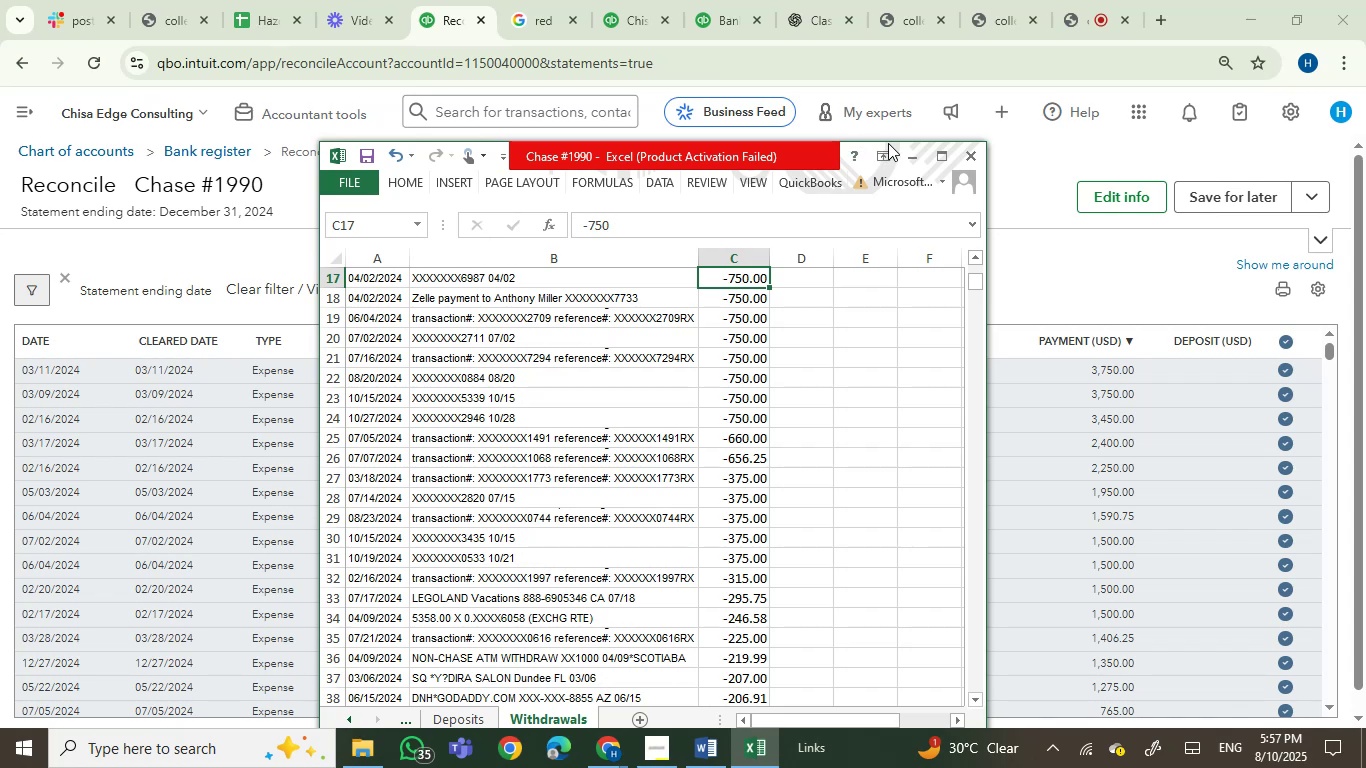 
left_click_drag(start_coordinate=[896, 138], to_coordinate=[915, 220])
 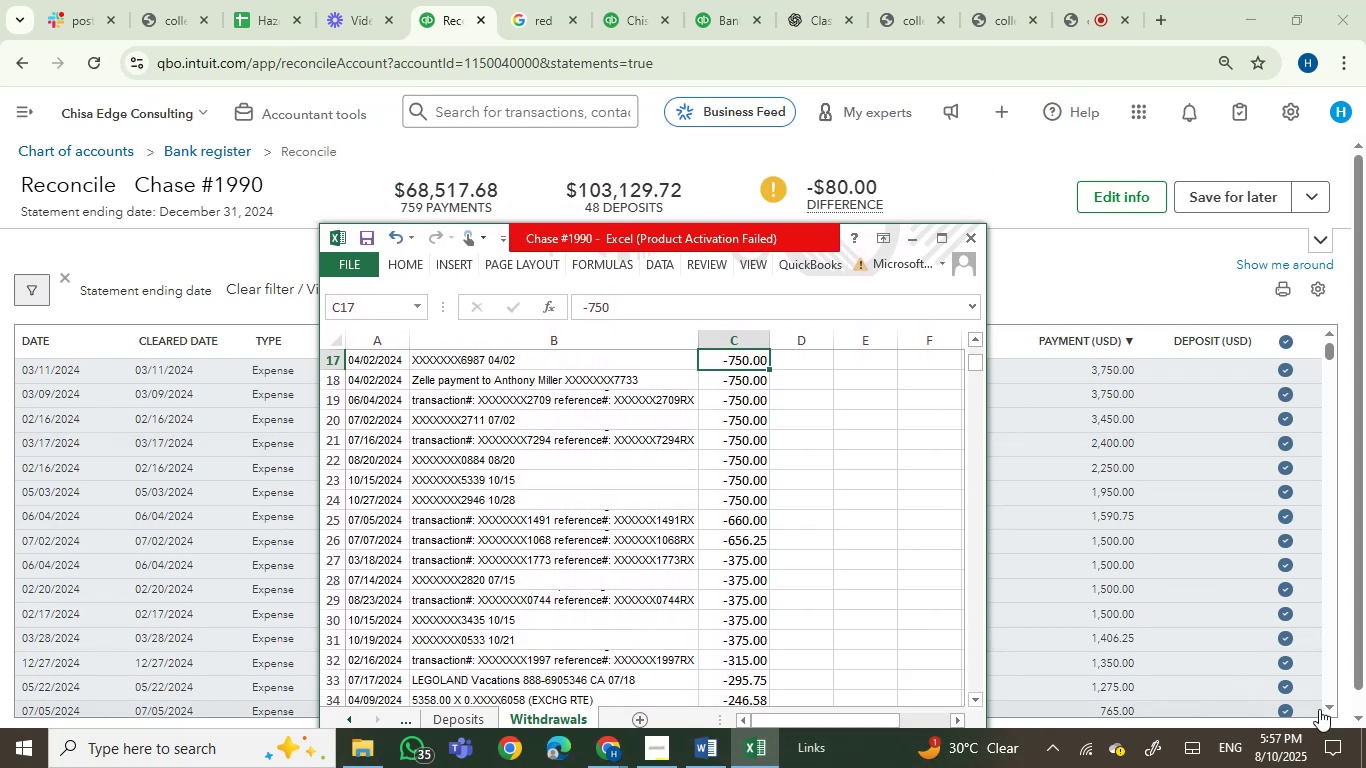 
double_click([1325, 709])
 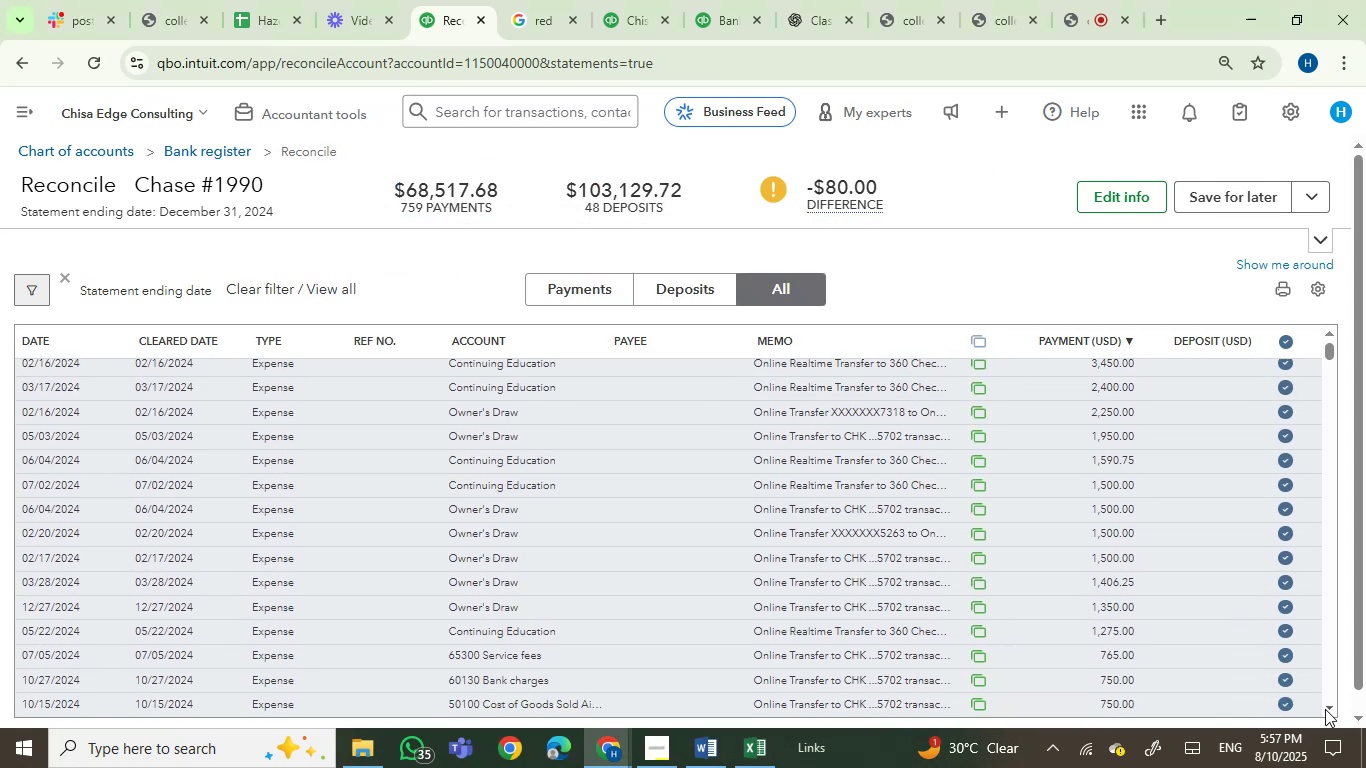 
triple_click([1325, 709])
 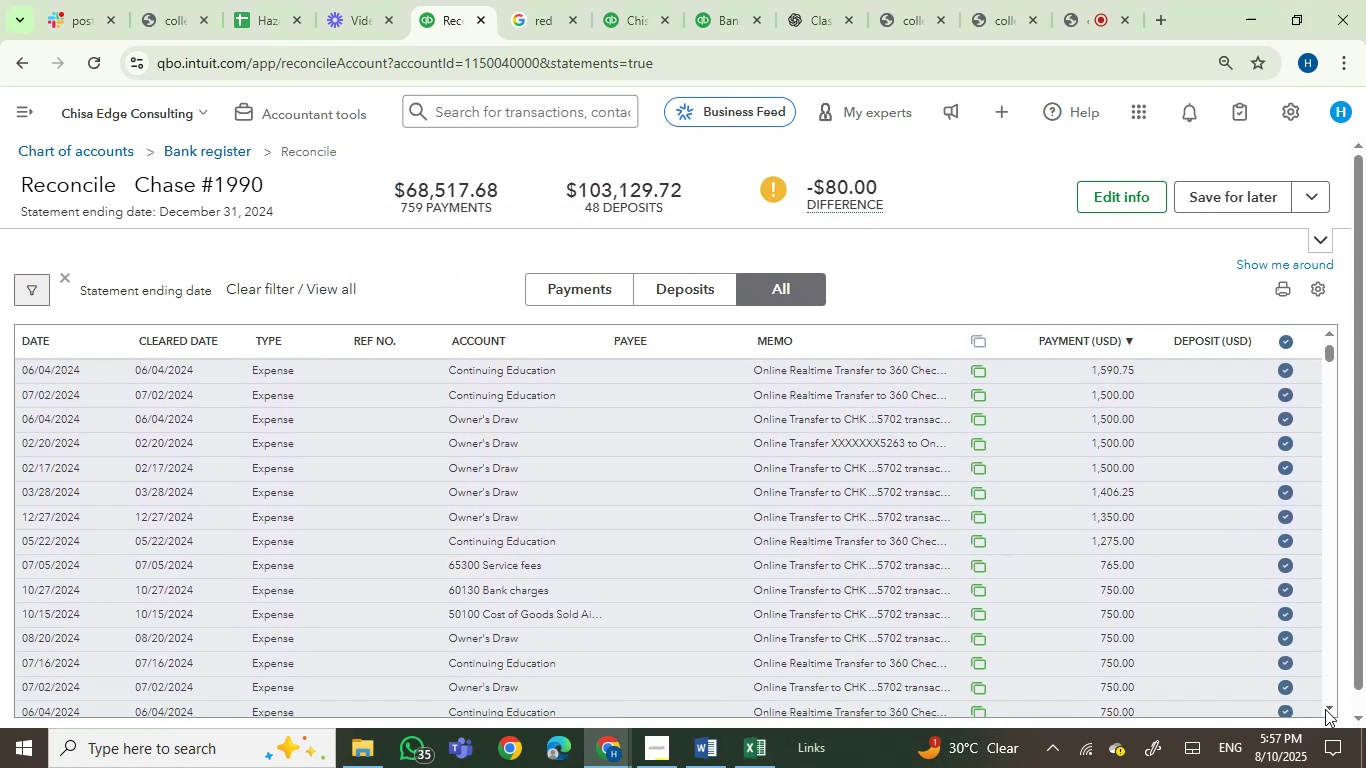 
triple_click([1325, 709])
 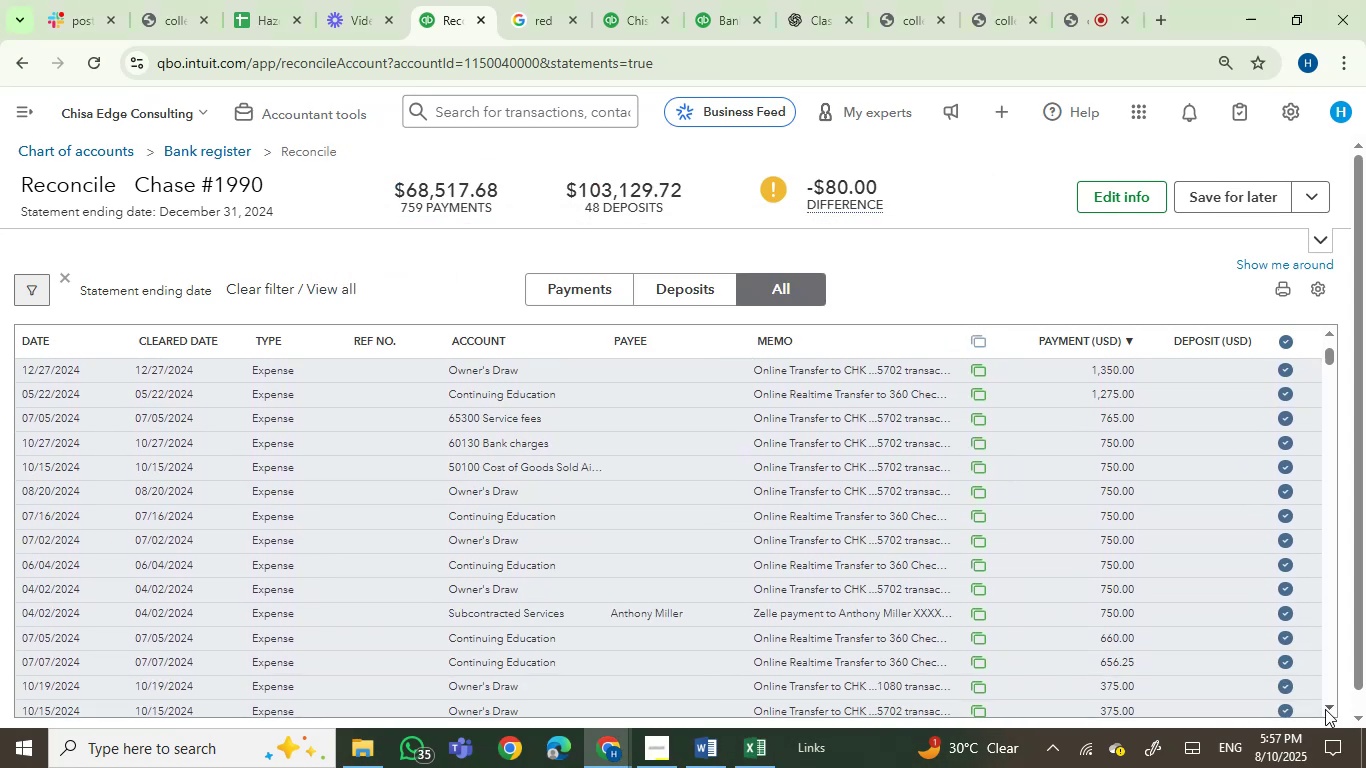 
left_click([1325, 709])
 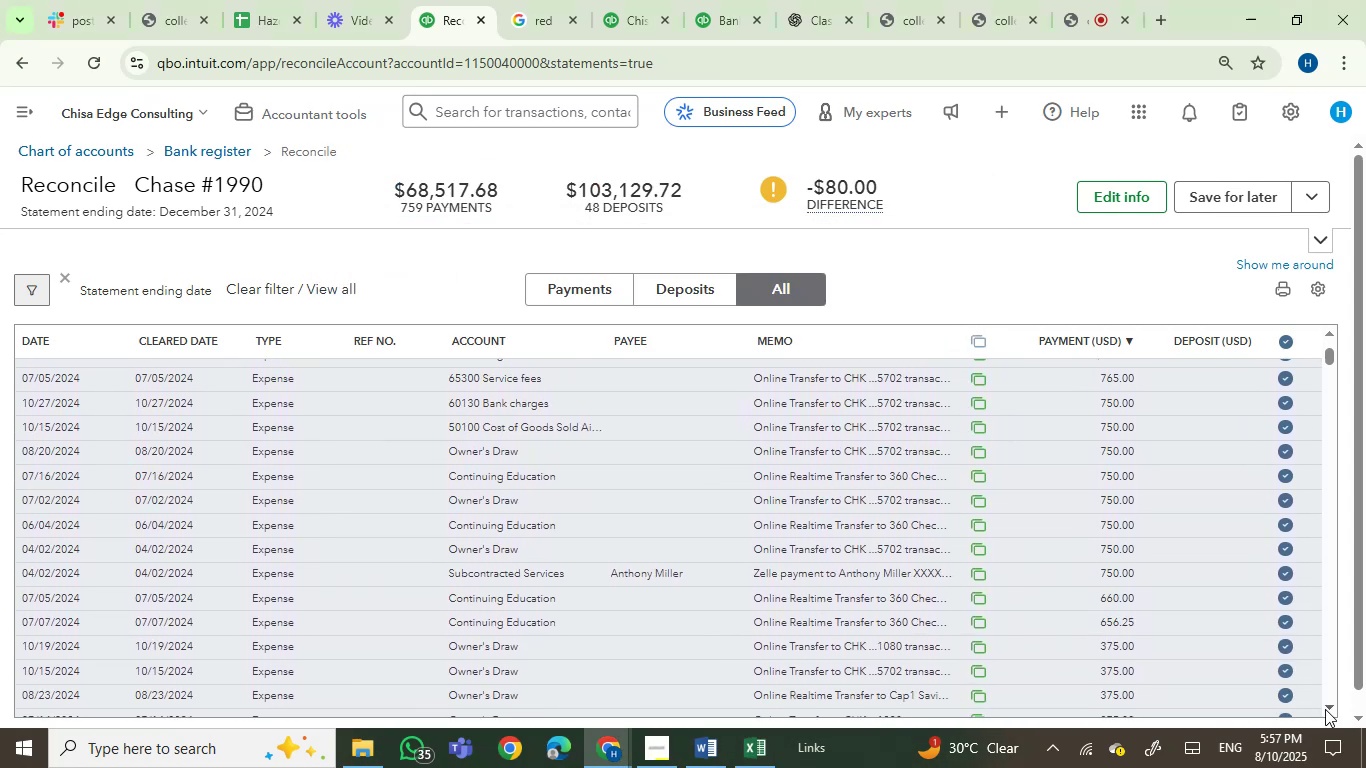 
left_click([1325, 709])
 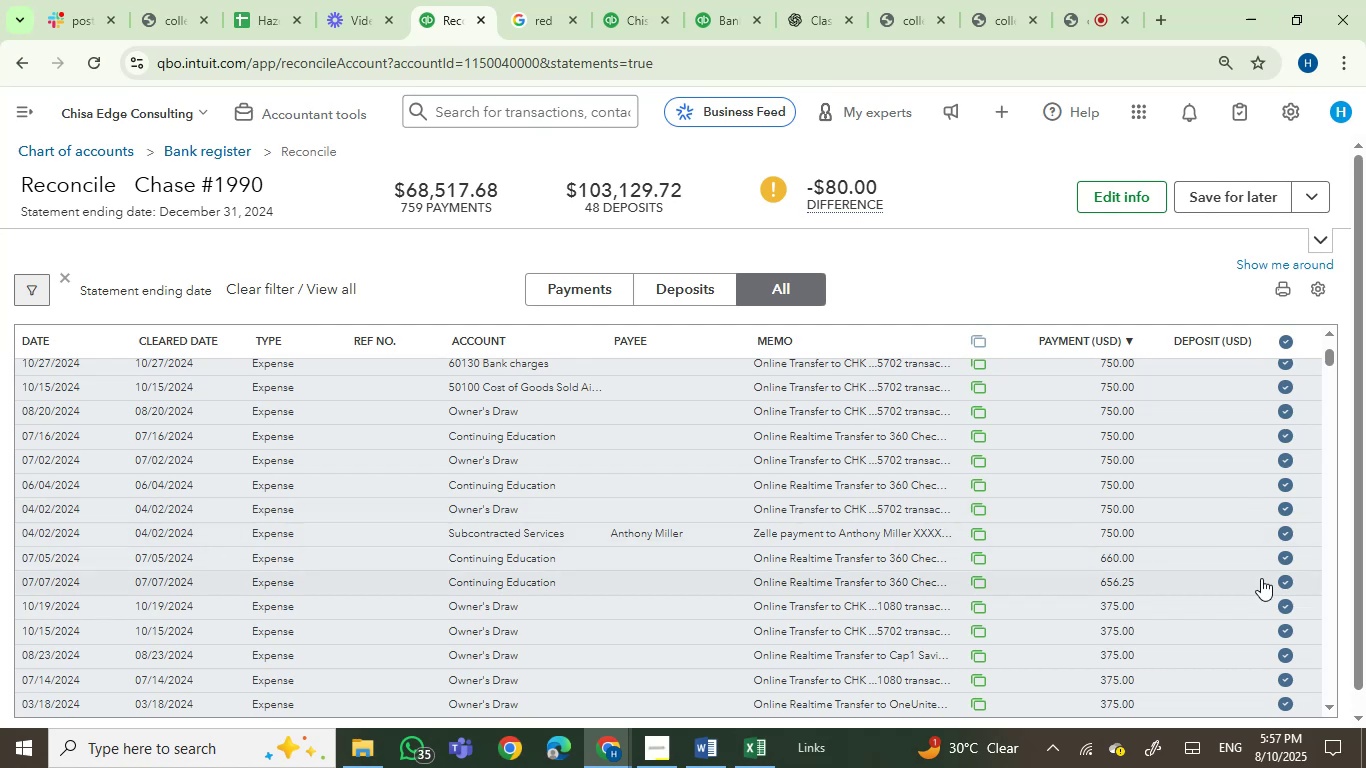 
left_click([1330, 338])
 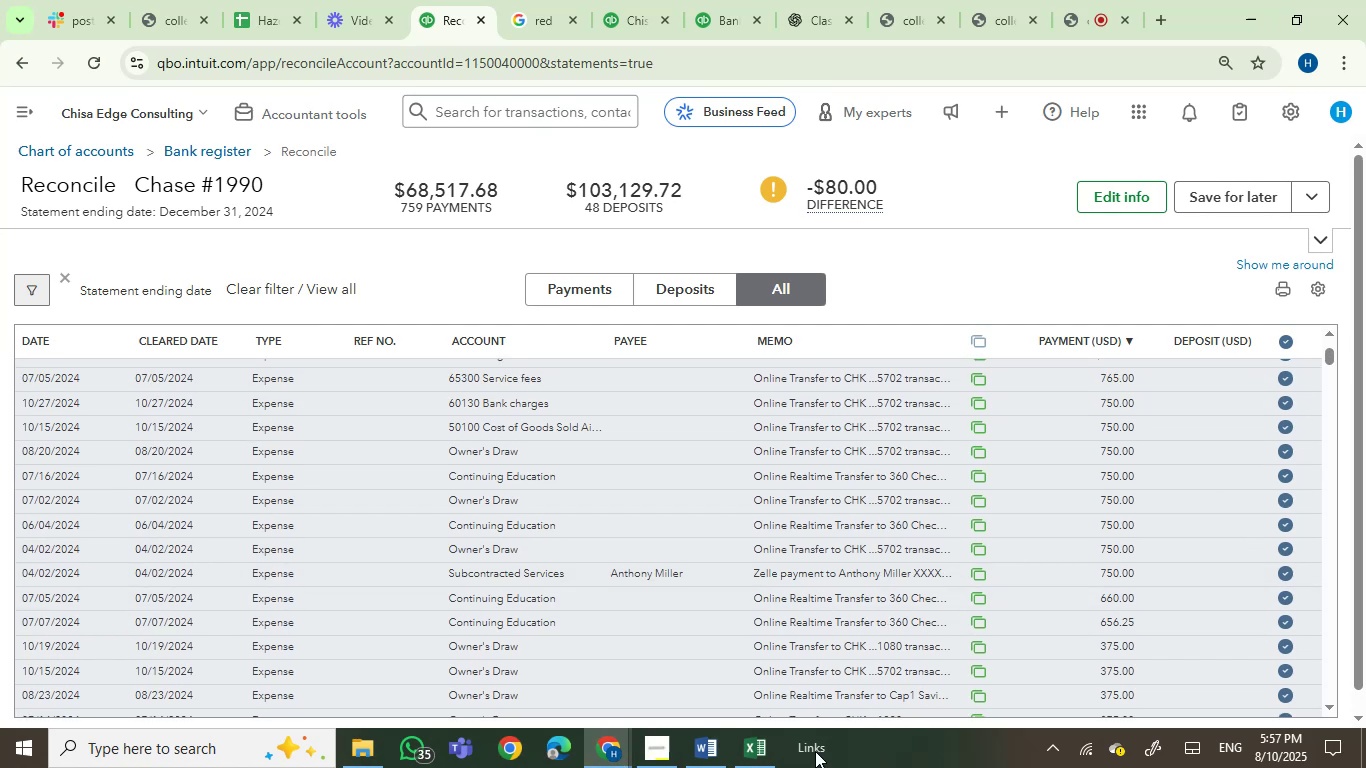 
left_click([622, 753])
 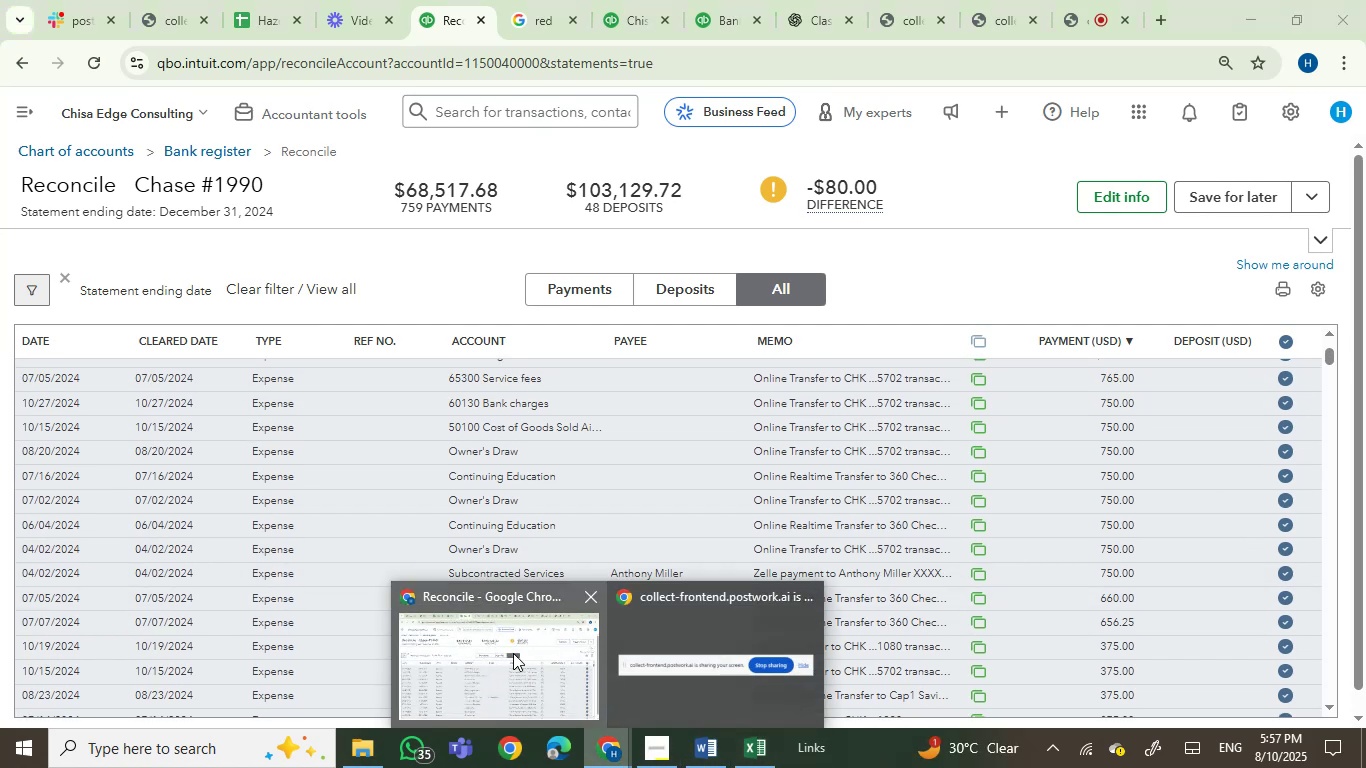 
left_click([513, 653])
 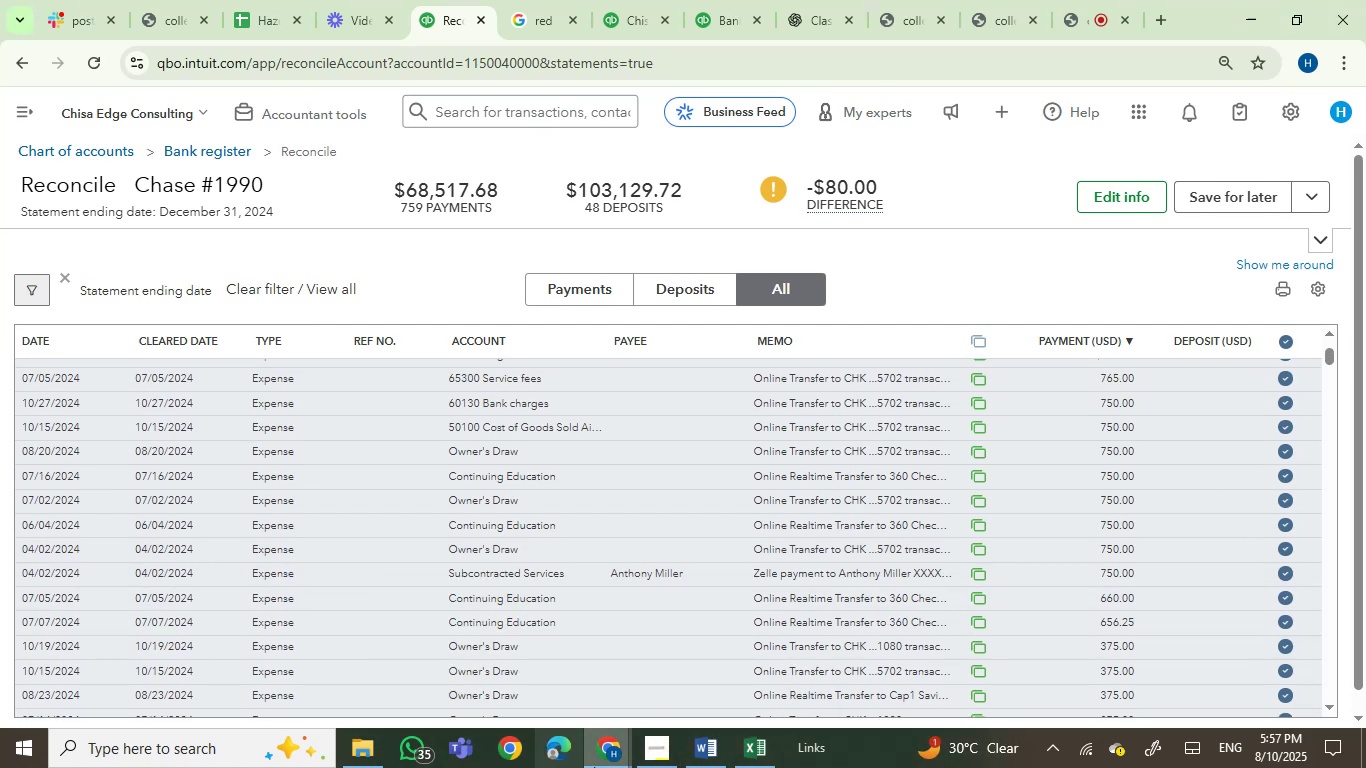 
left_click([615, 757])
 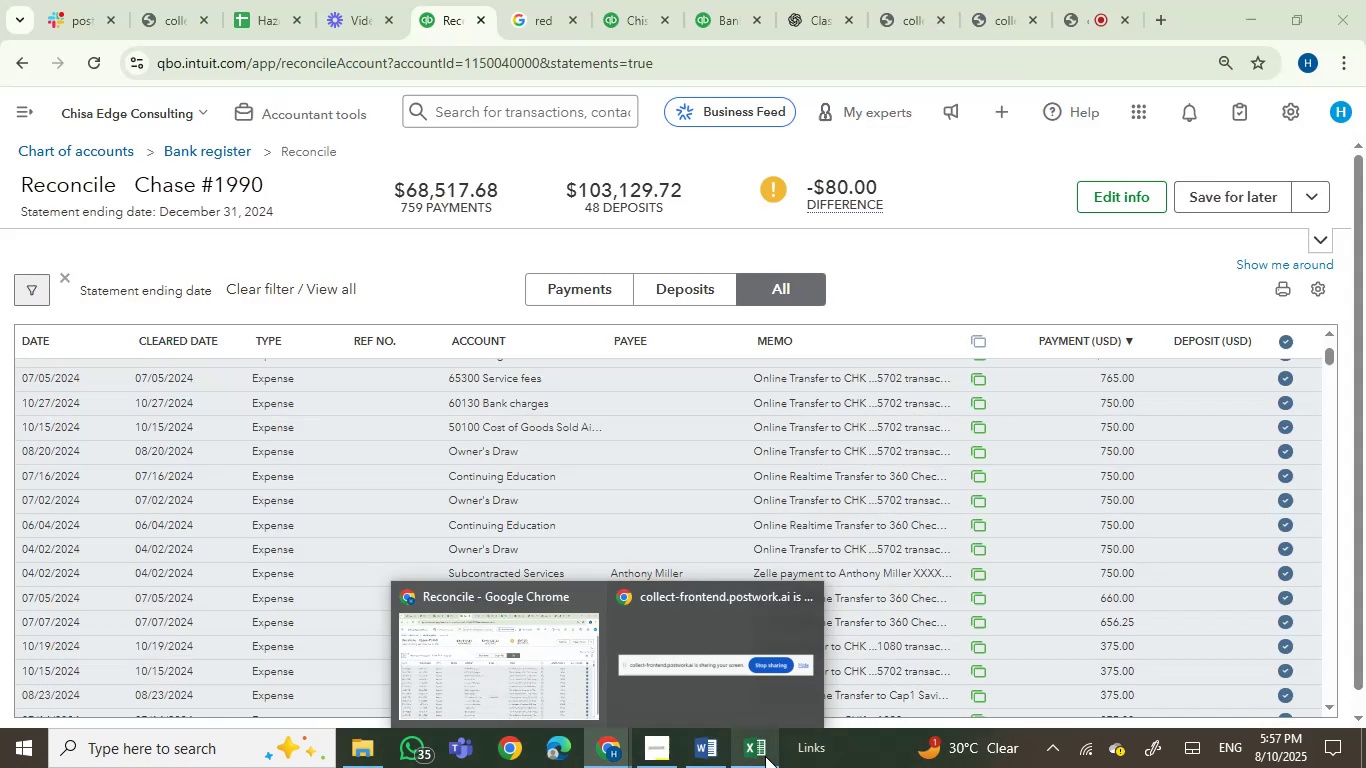 
left_click([759, 757])
 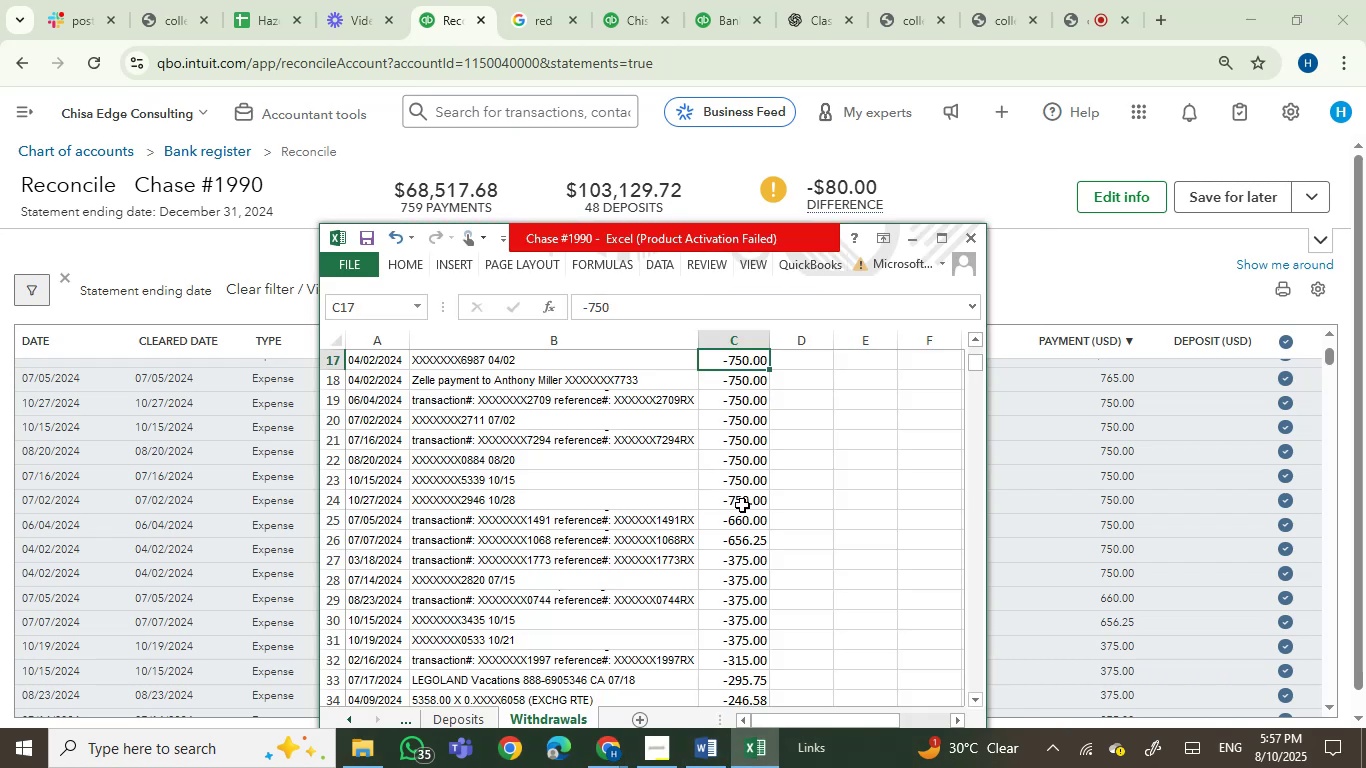 
wait(9.02)
 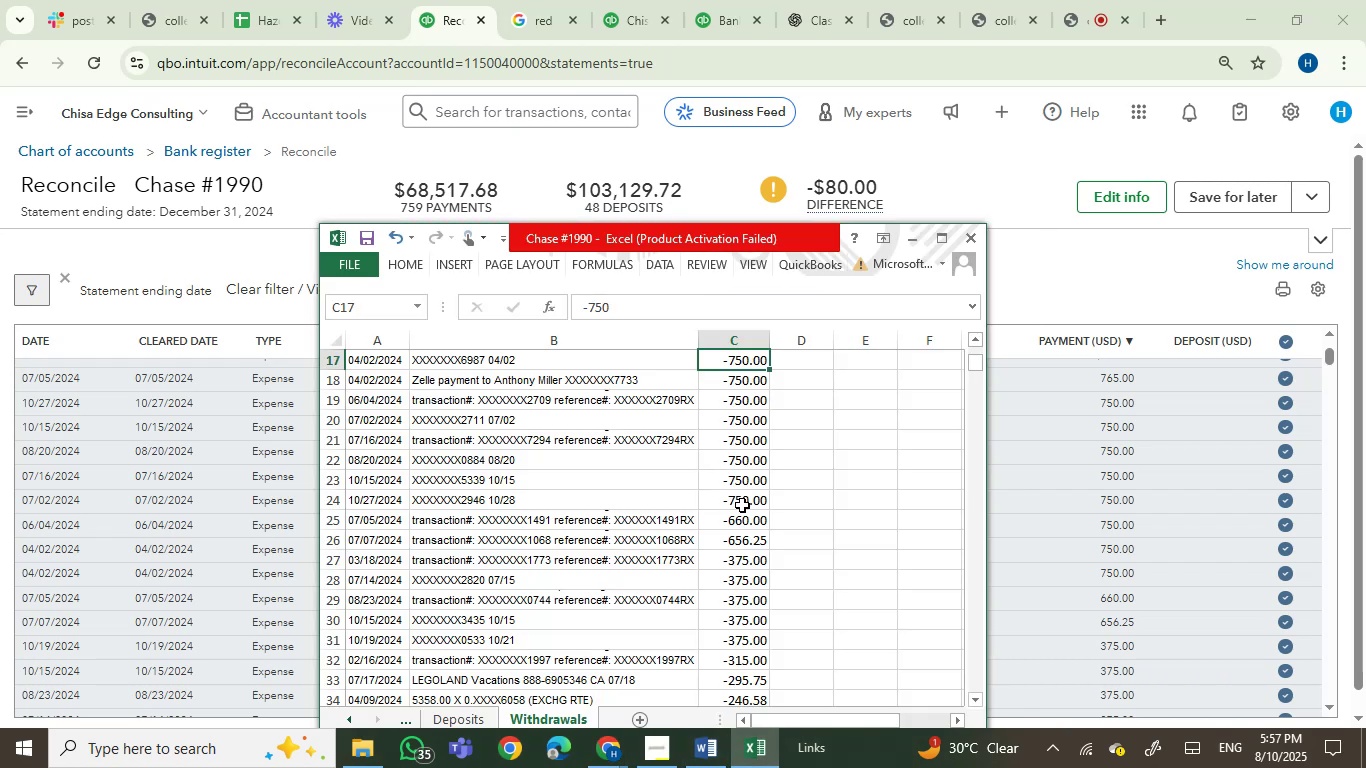 
key(ArrowDown)
 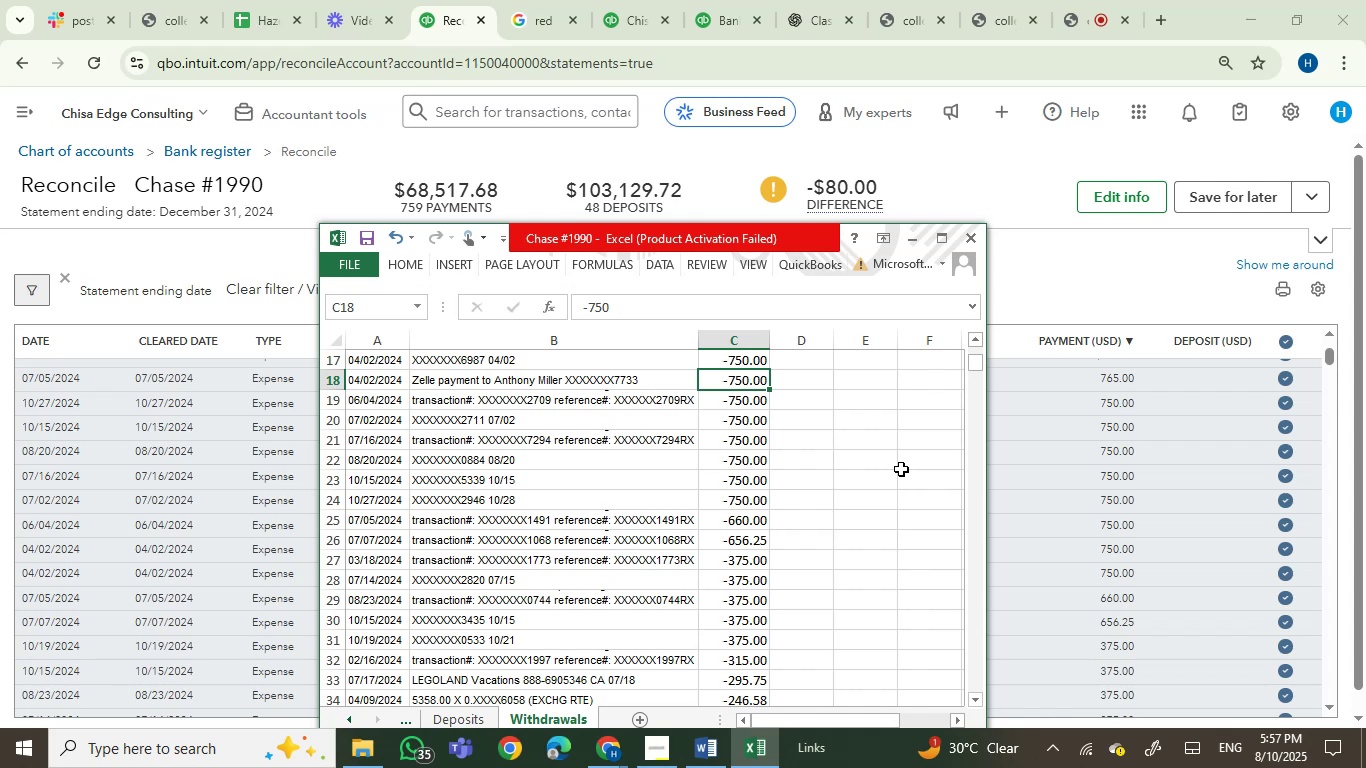 
key(ArrowDown)
 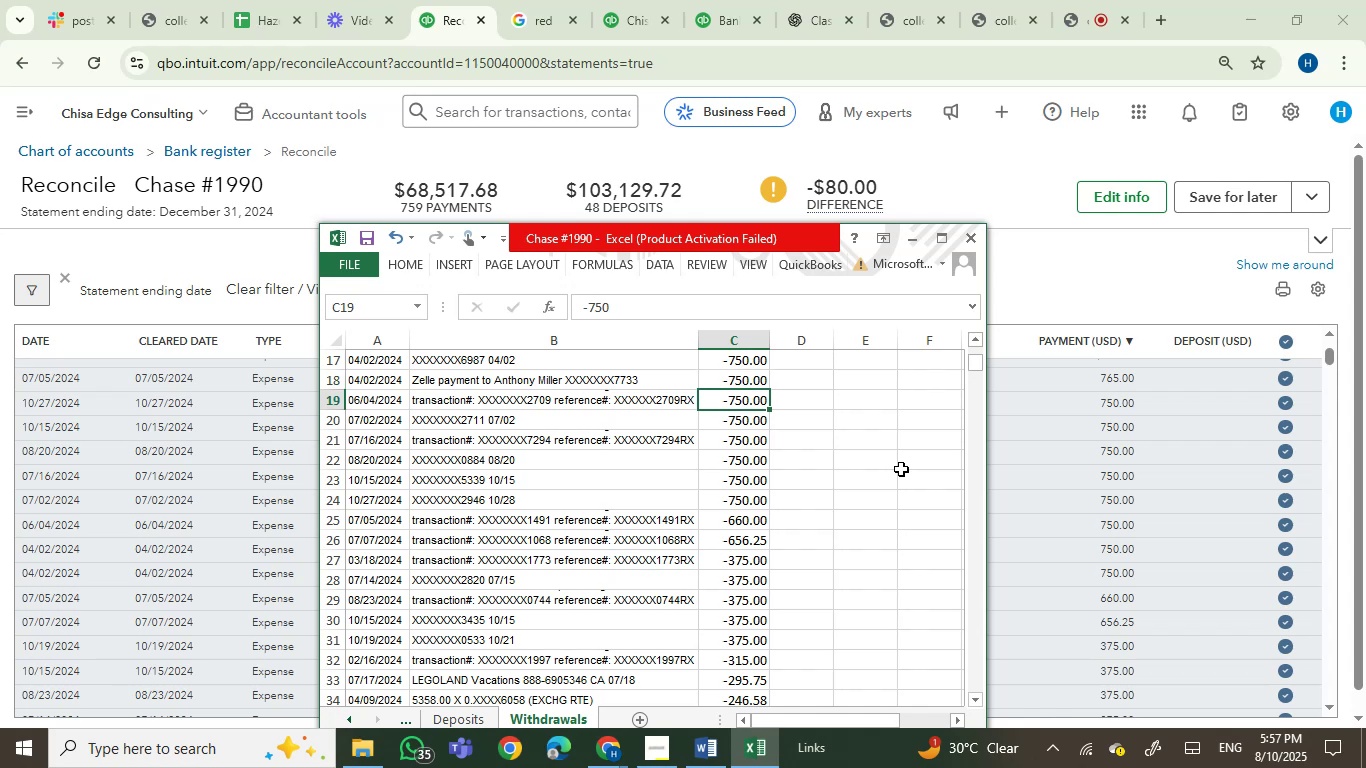 
key(ArrowDown)
 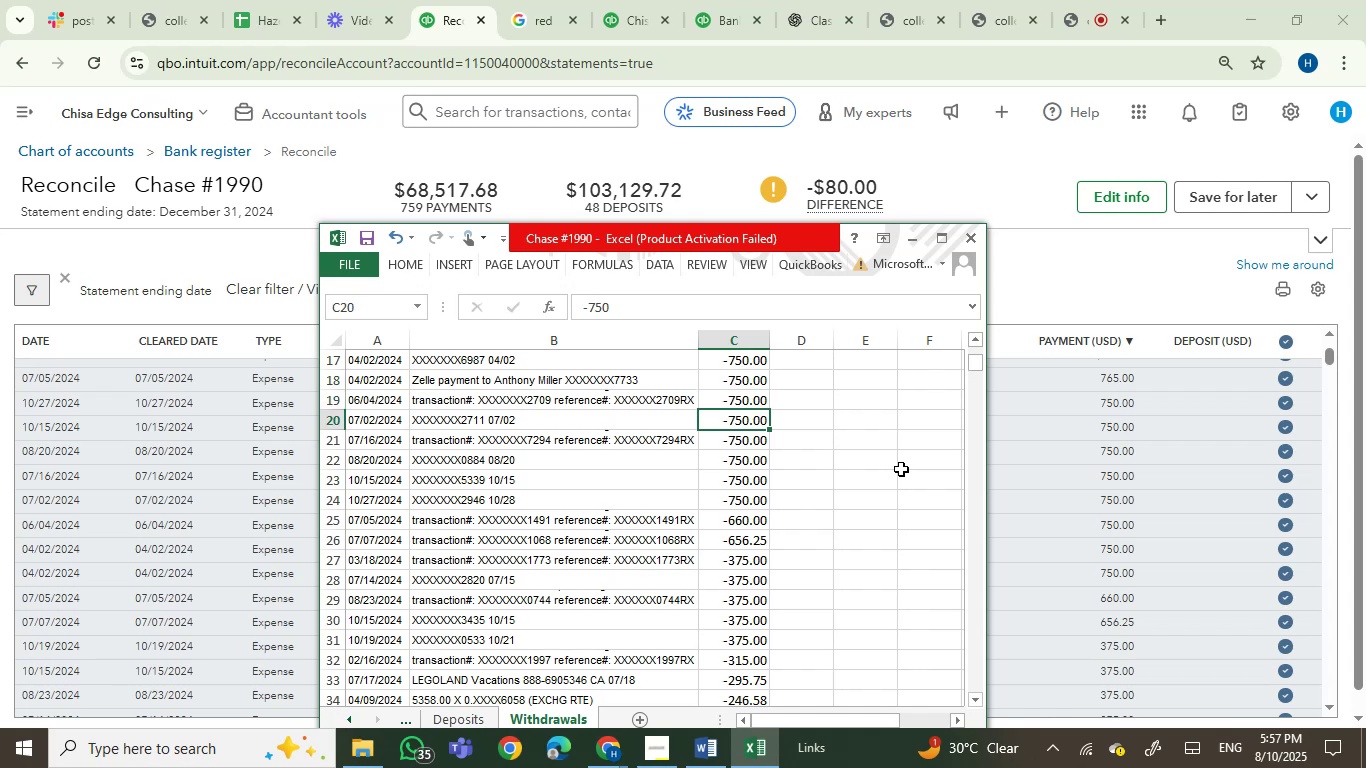 
key(ArrowDown)
 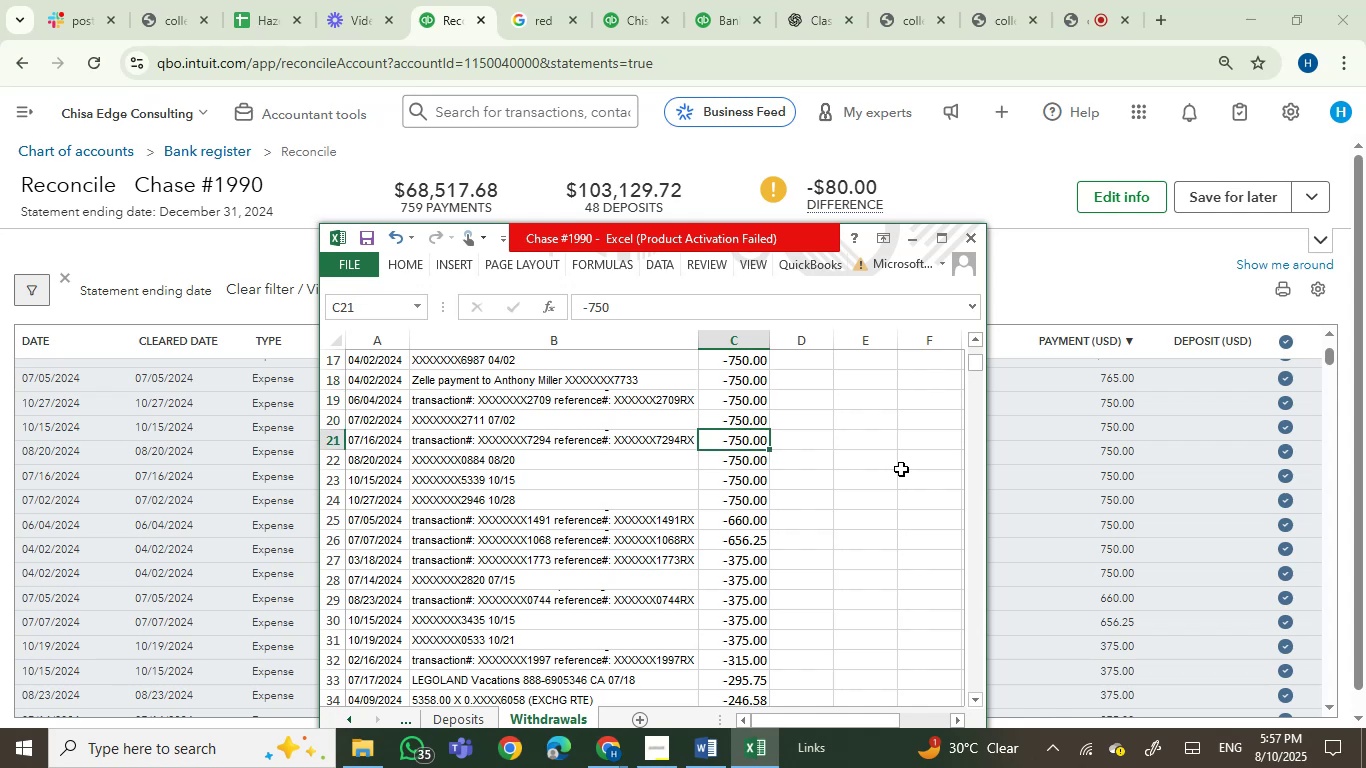 
key(ArrowDown)
 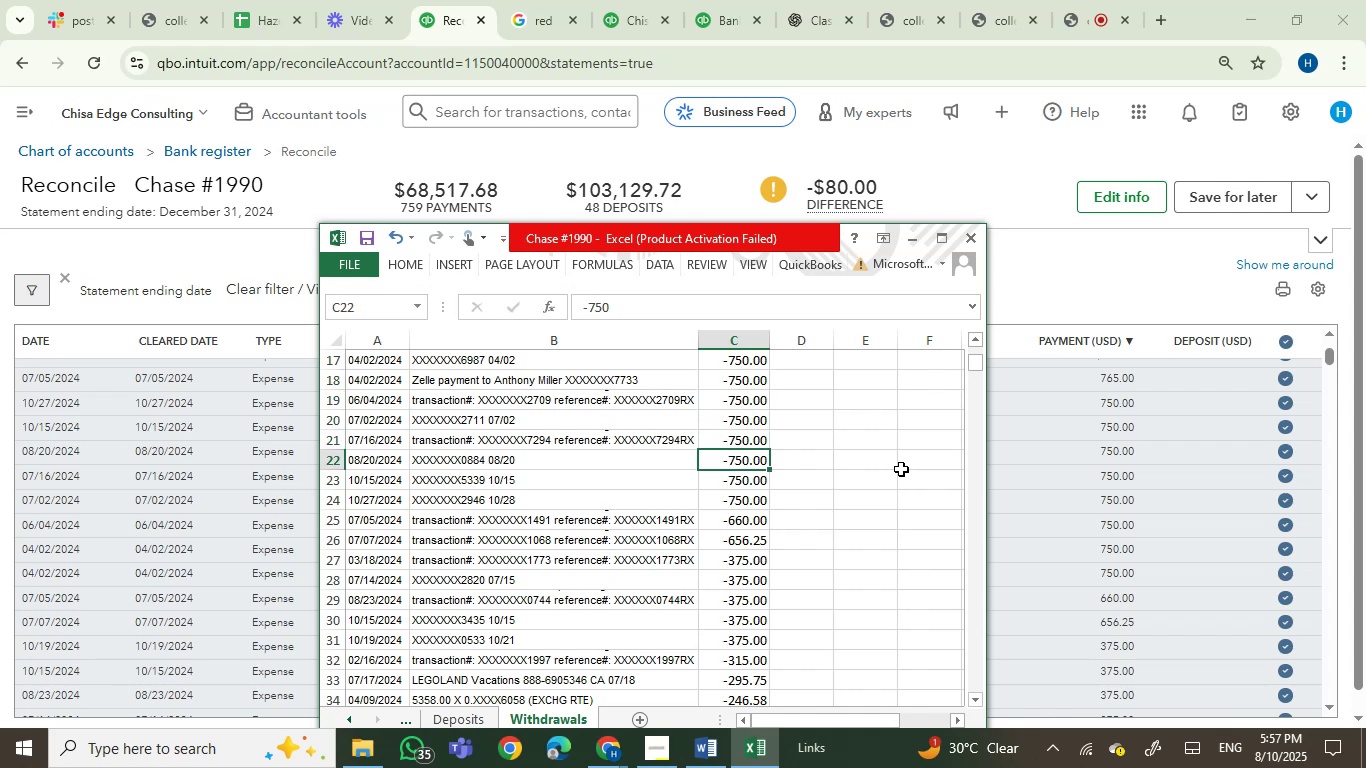 
key(ArrowDown)
 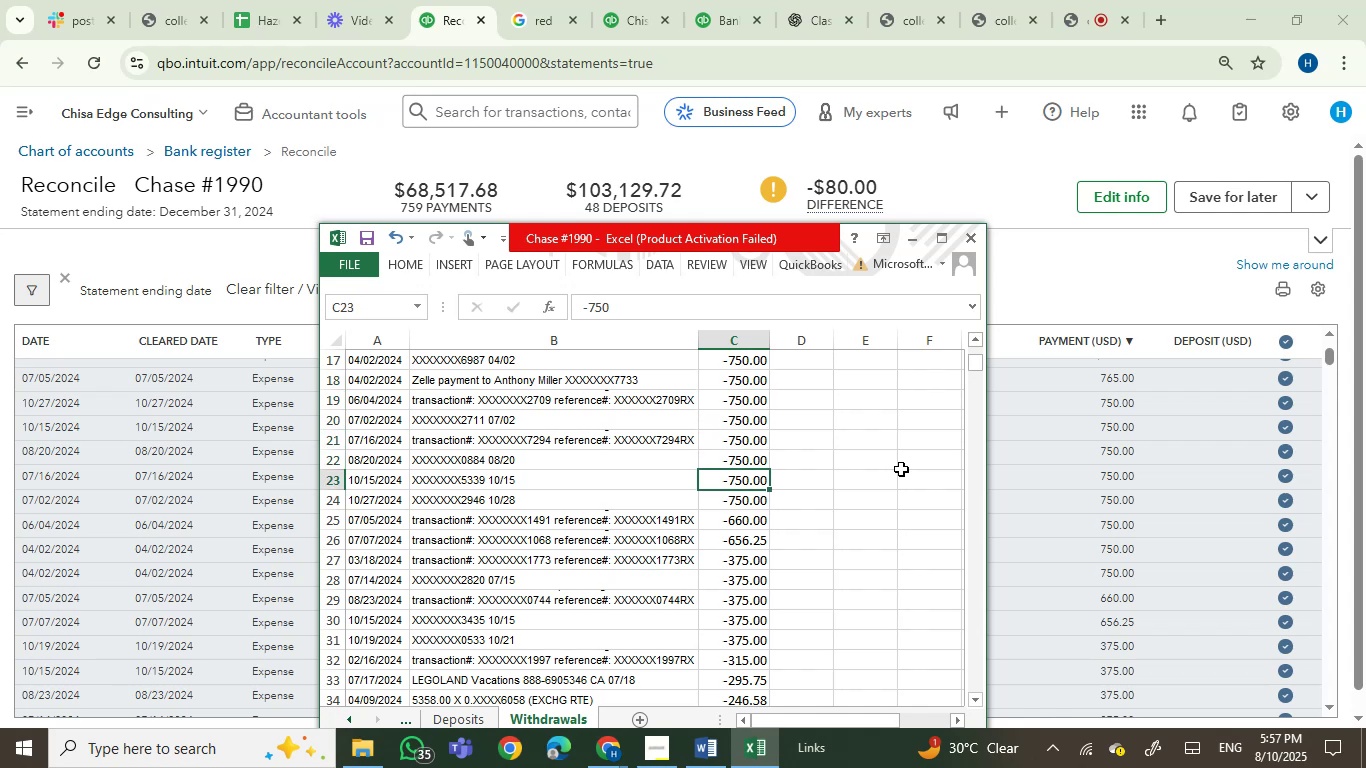 
key(ArrowDown)
 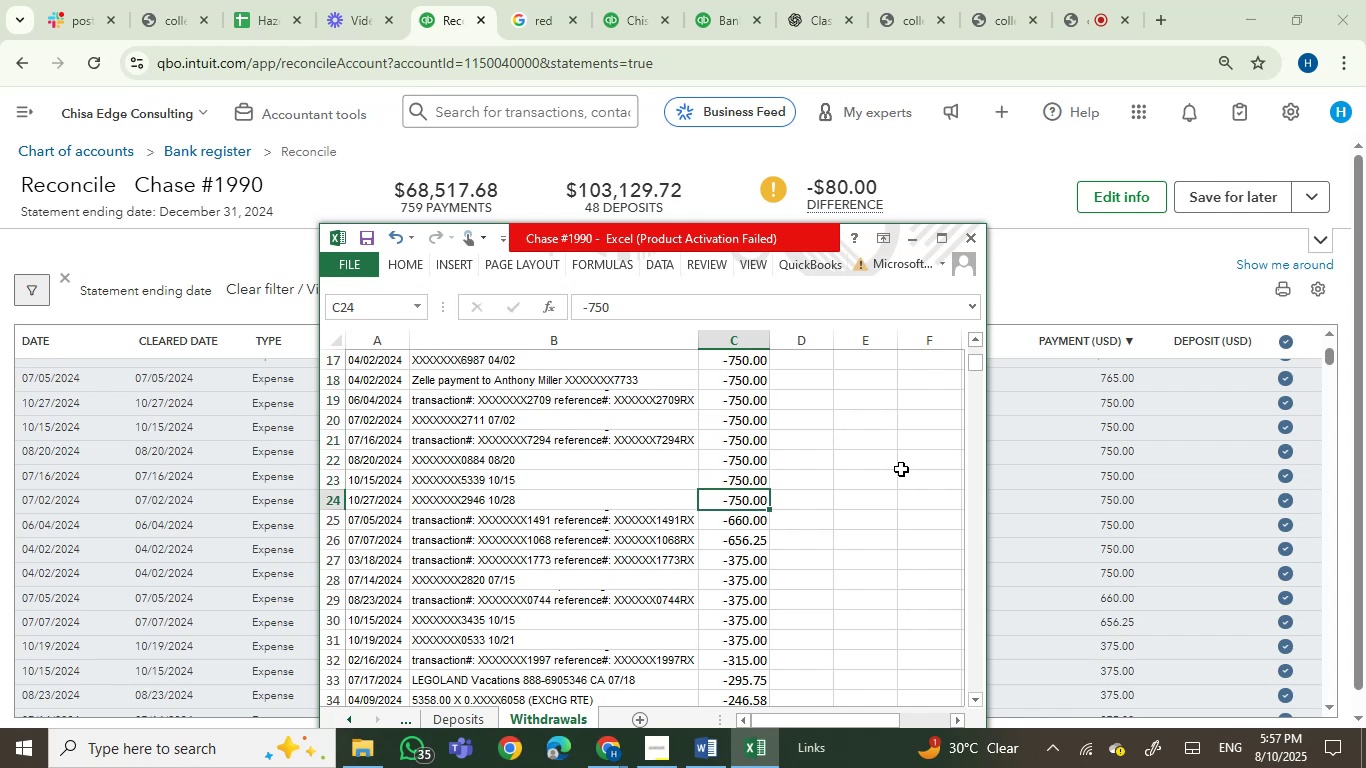 
wait(5.69)
 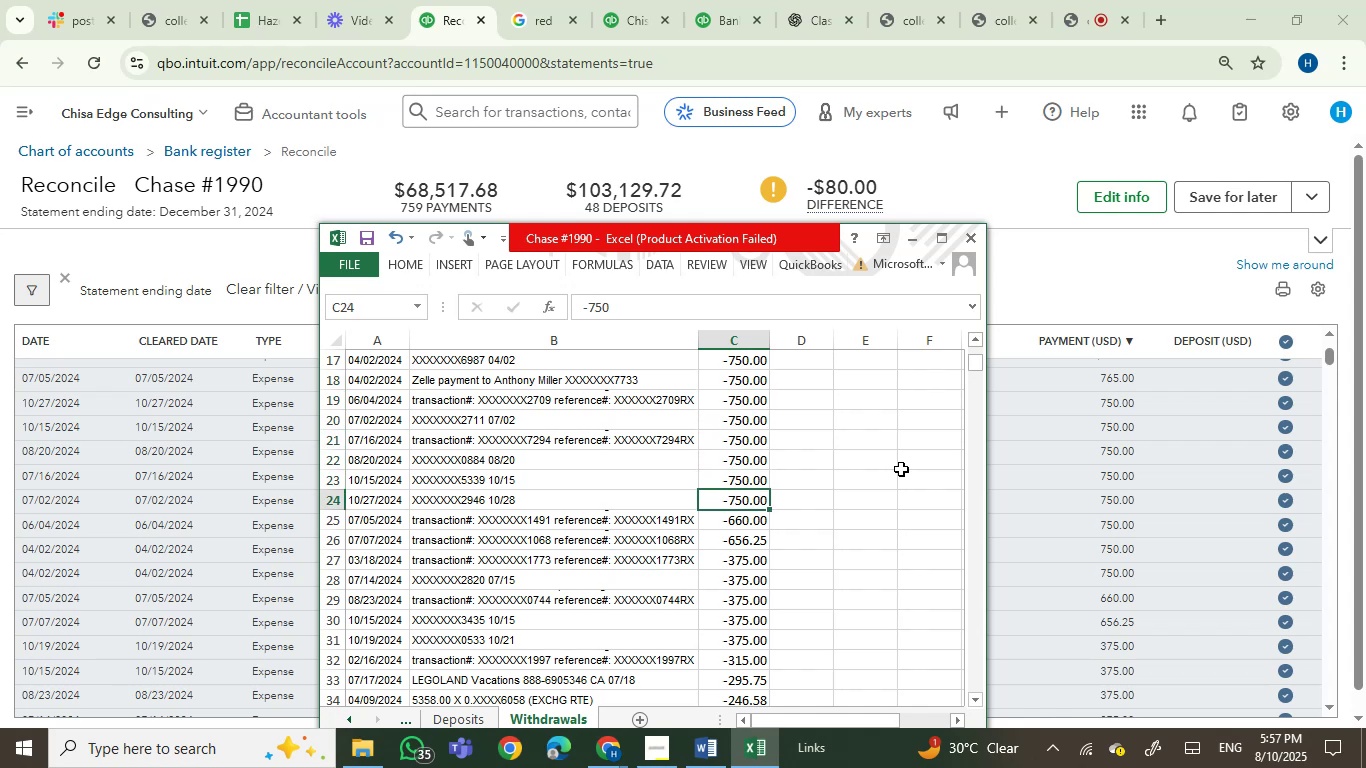 
key(ArrowDown)
 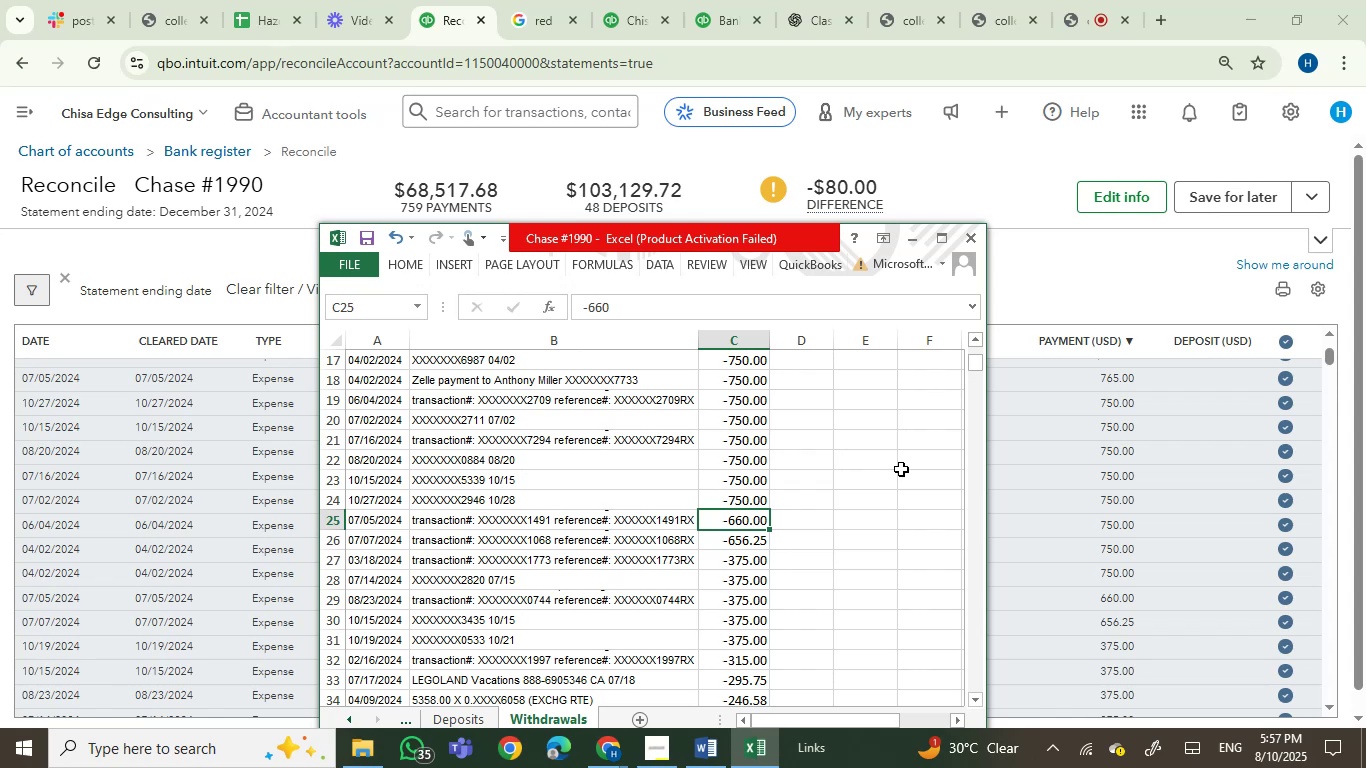 
key(ArrowDown)
 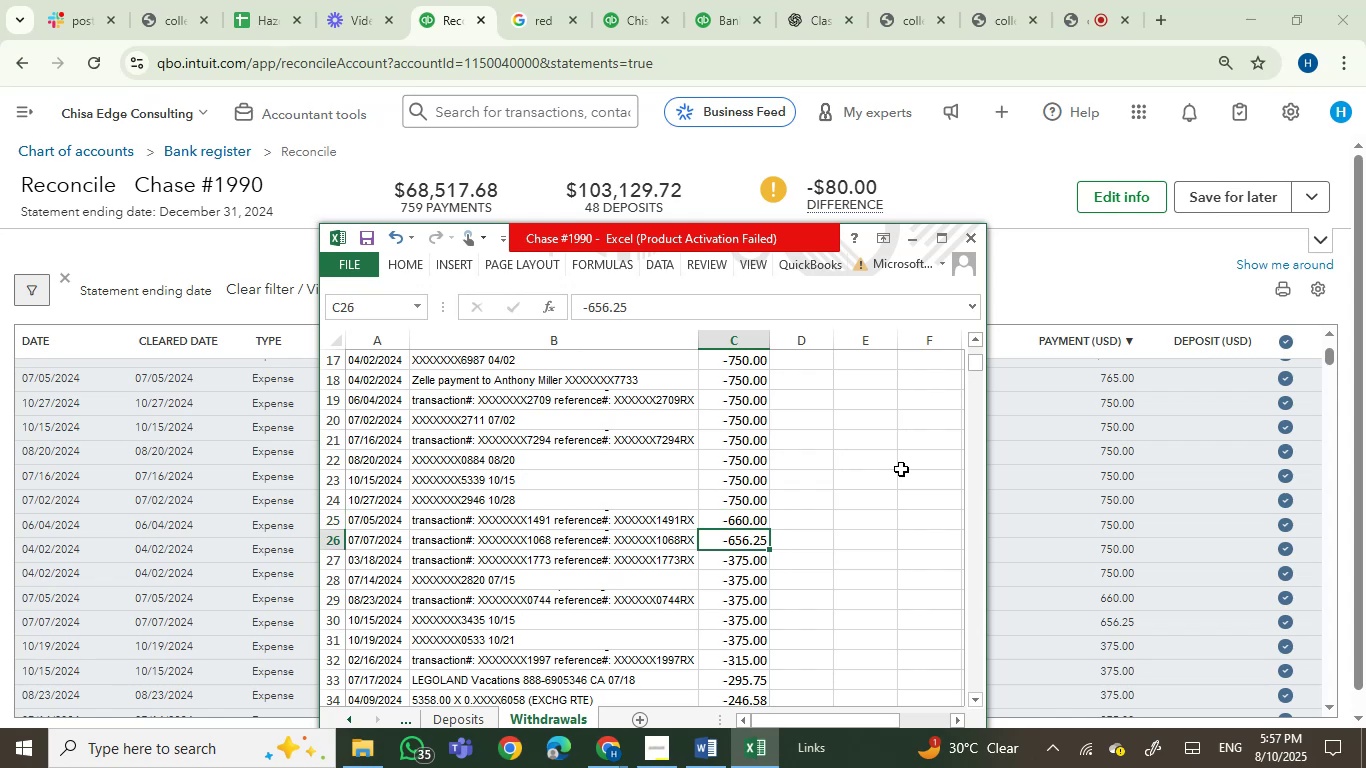 
key(ArrowDown)
 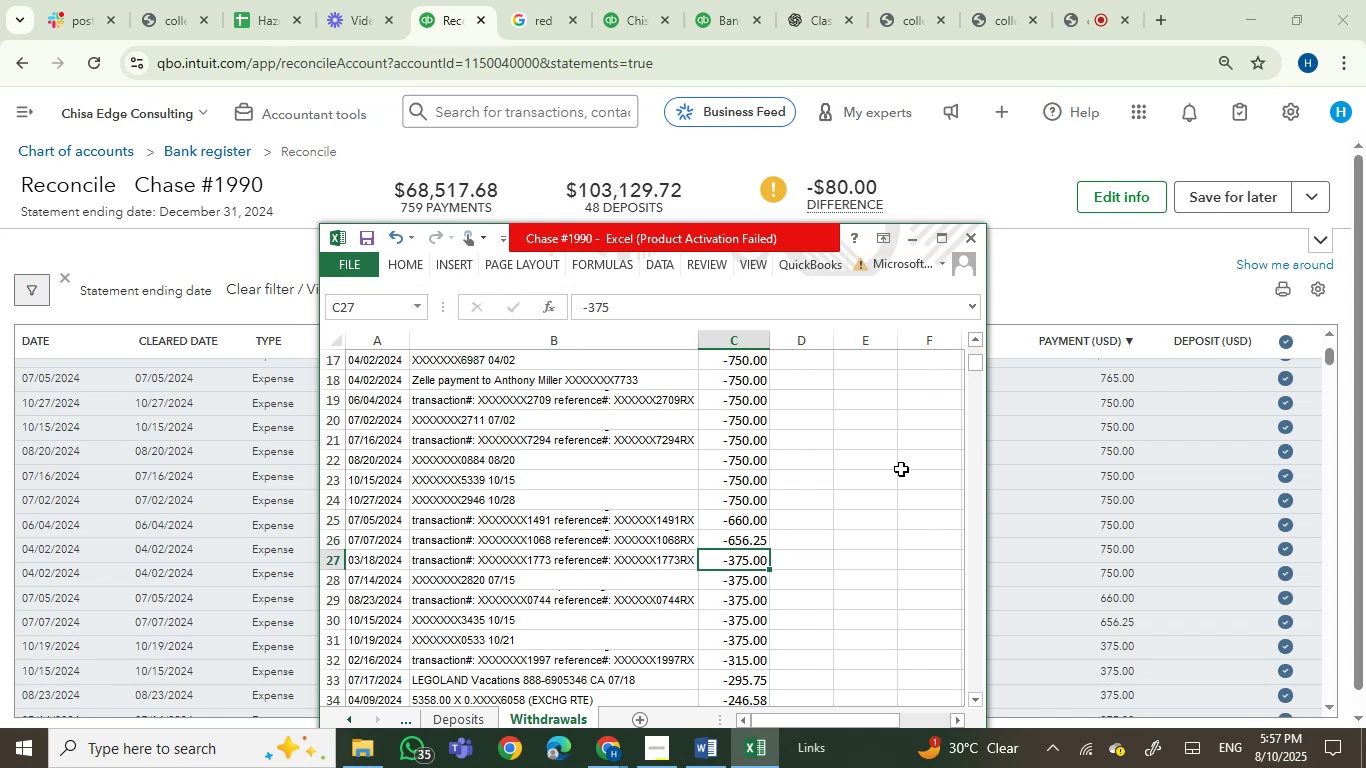 
key(ArrowDown)
 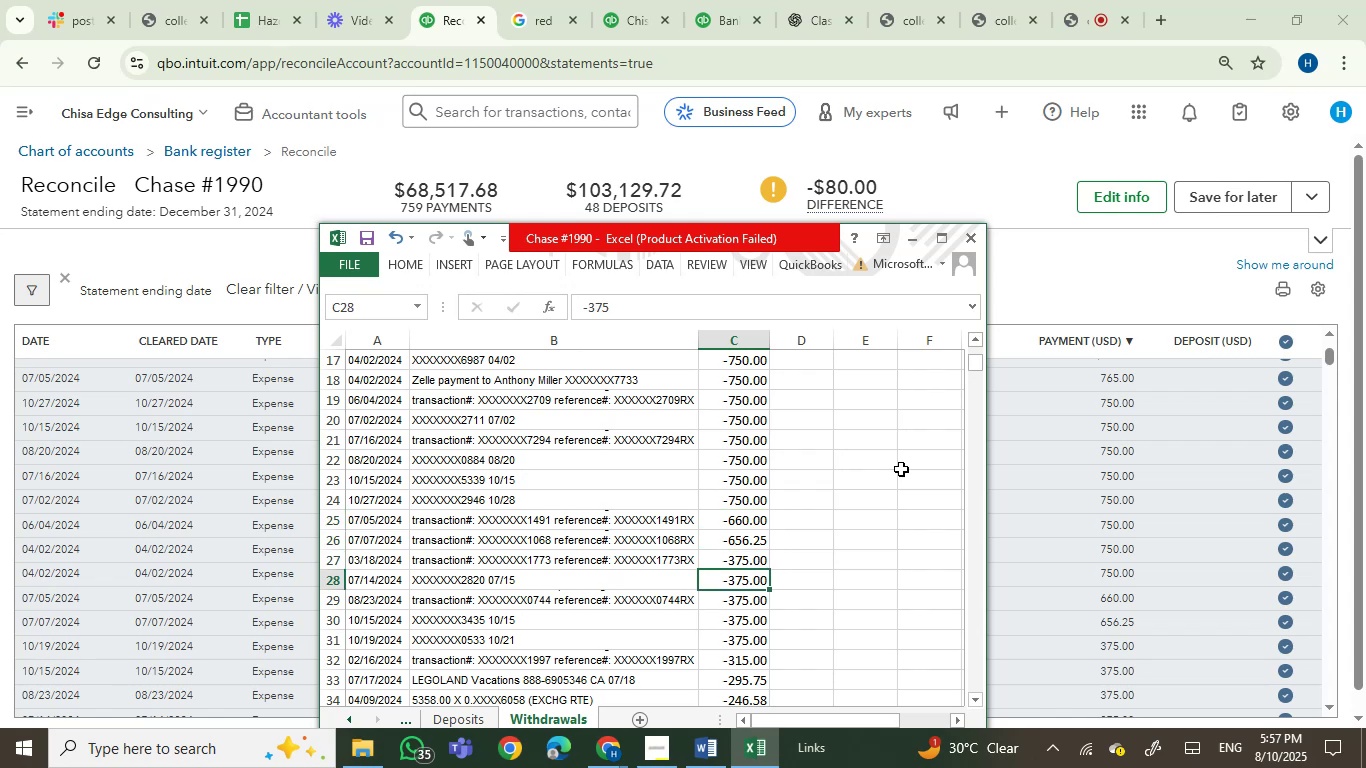 
key(ArrowDown)
 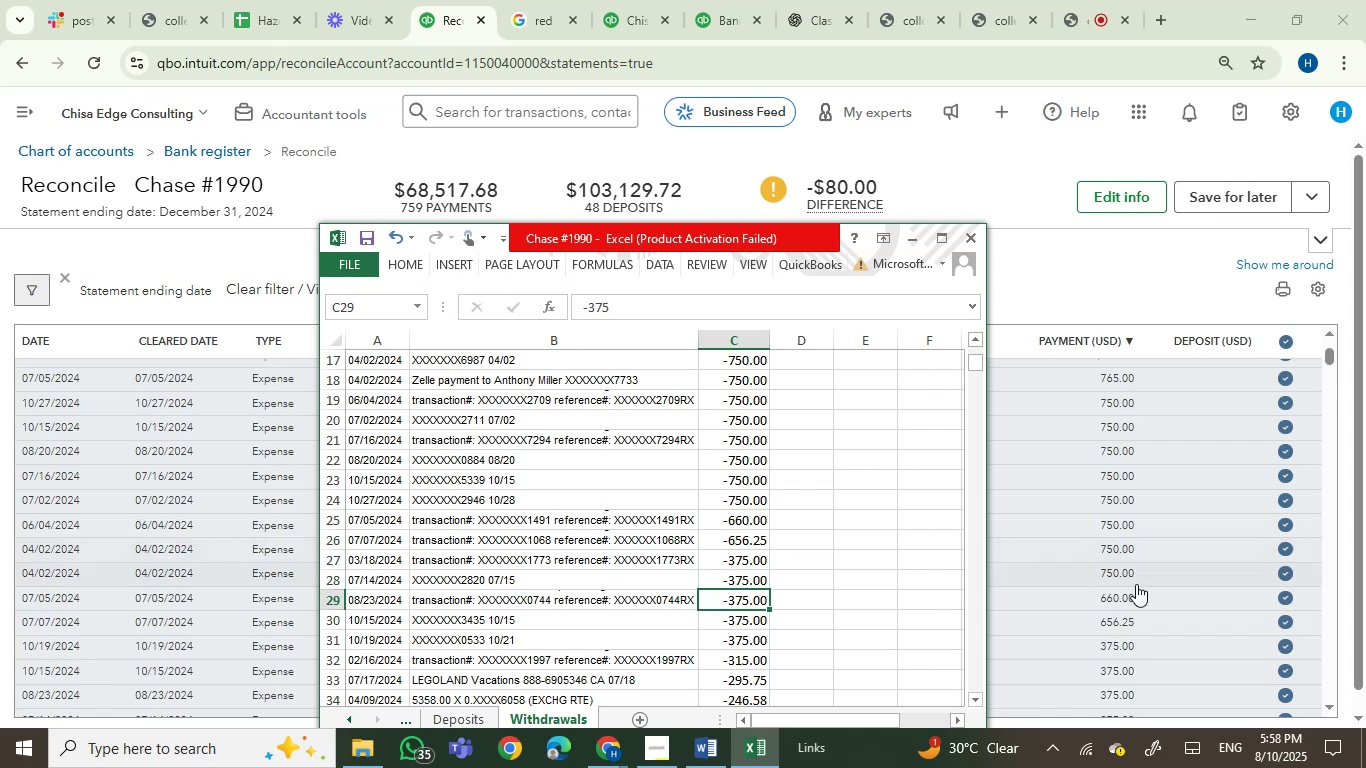 
double_click([980, 703])
 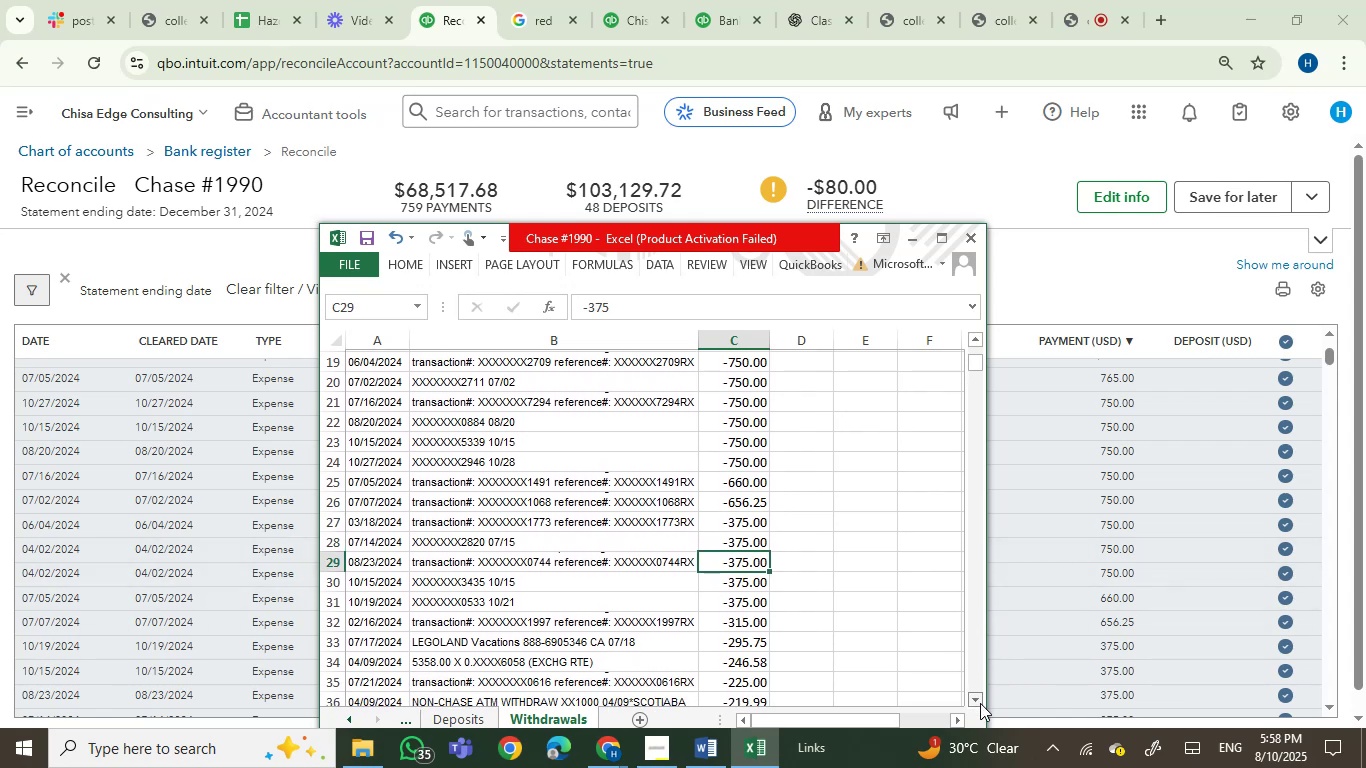 
triple_click([980, 703])
 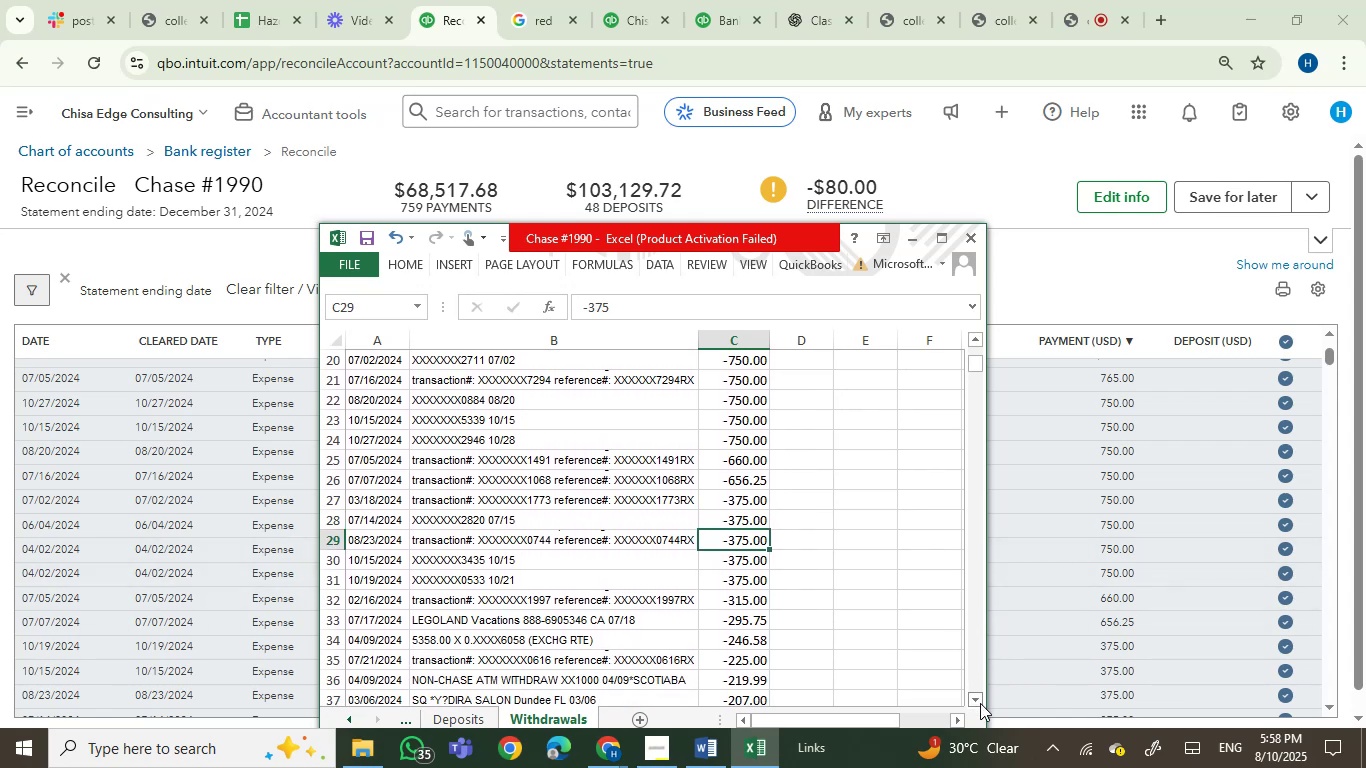 
triple_click([980, 703])
 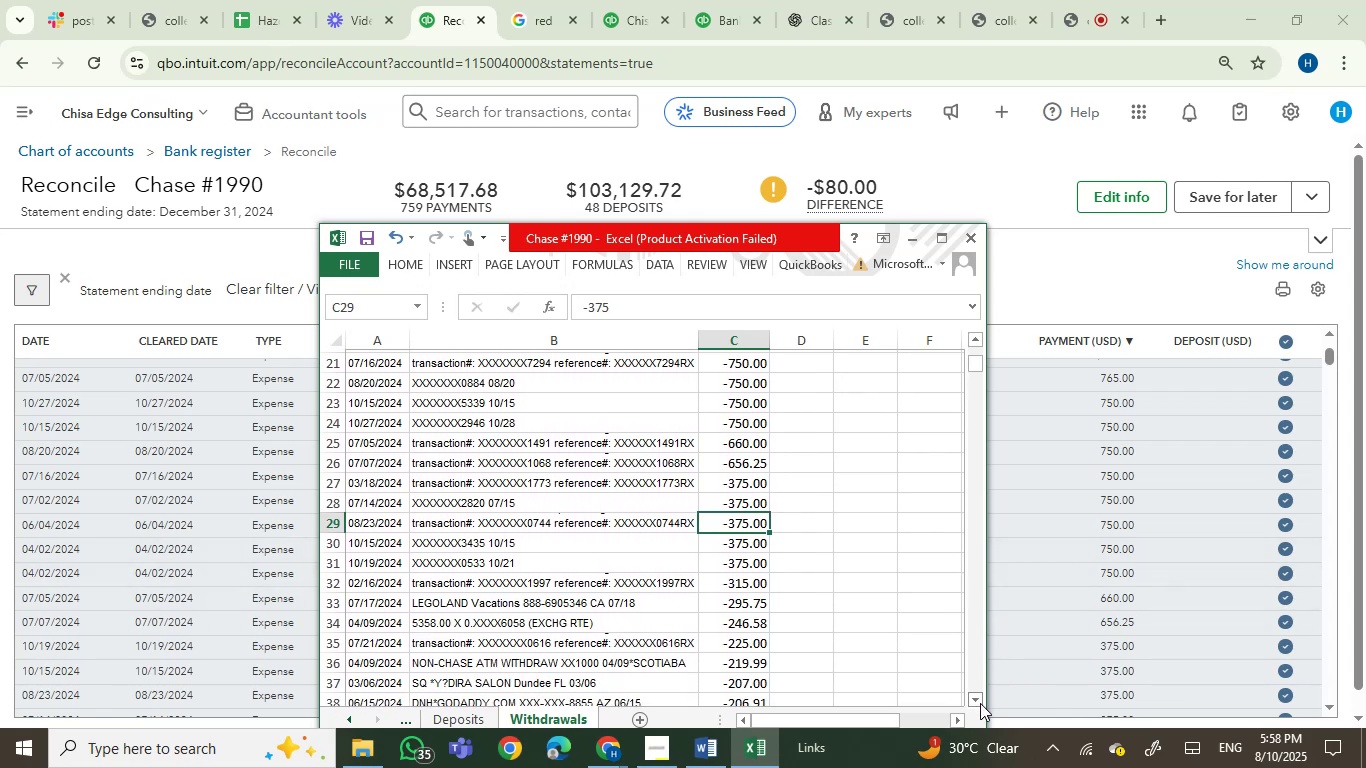 
triple_click([980, 703])
 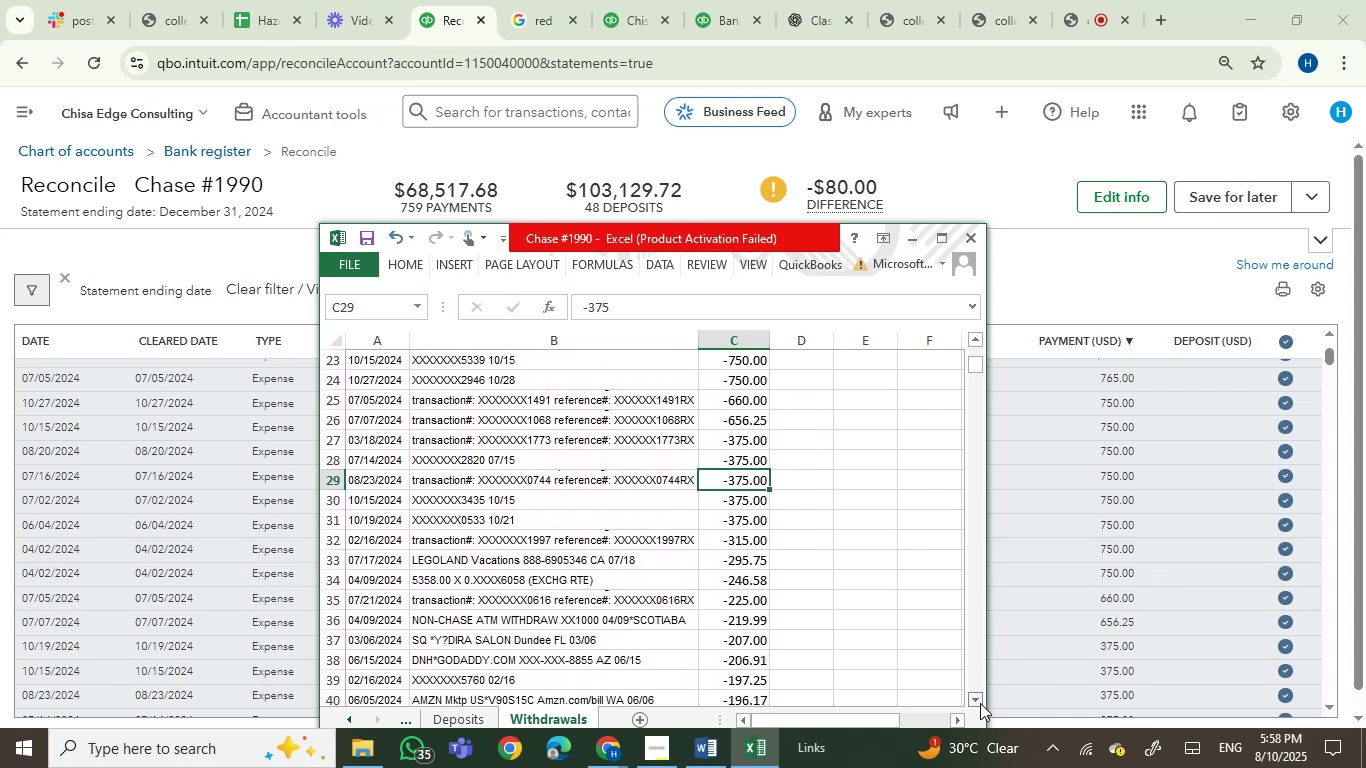 
triple_click([980, 703])
 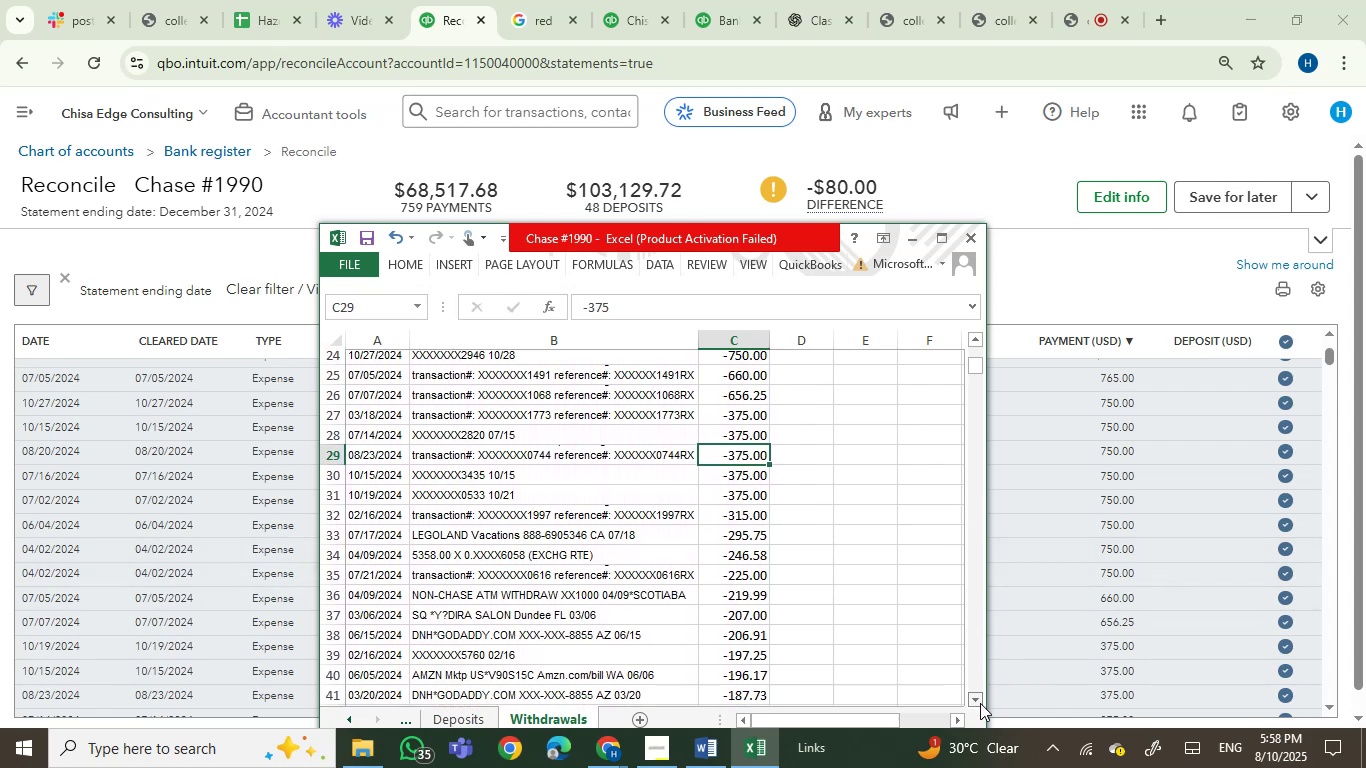 
double_click([980, 703])
 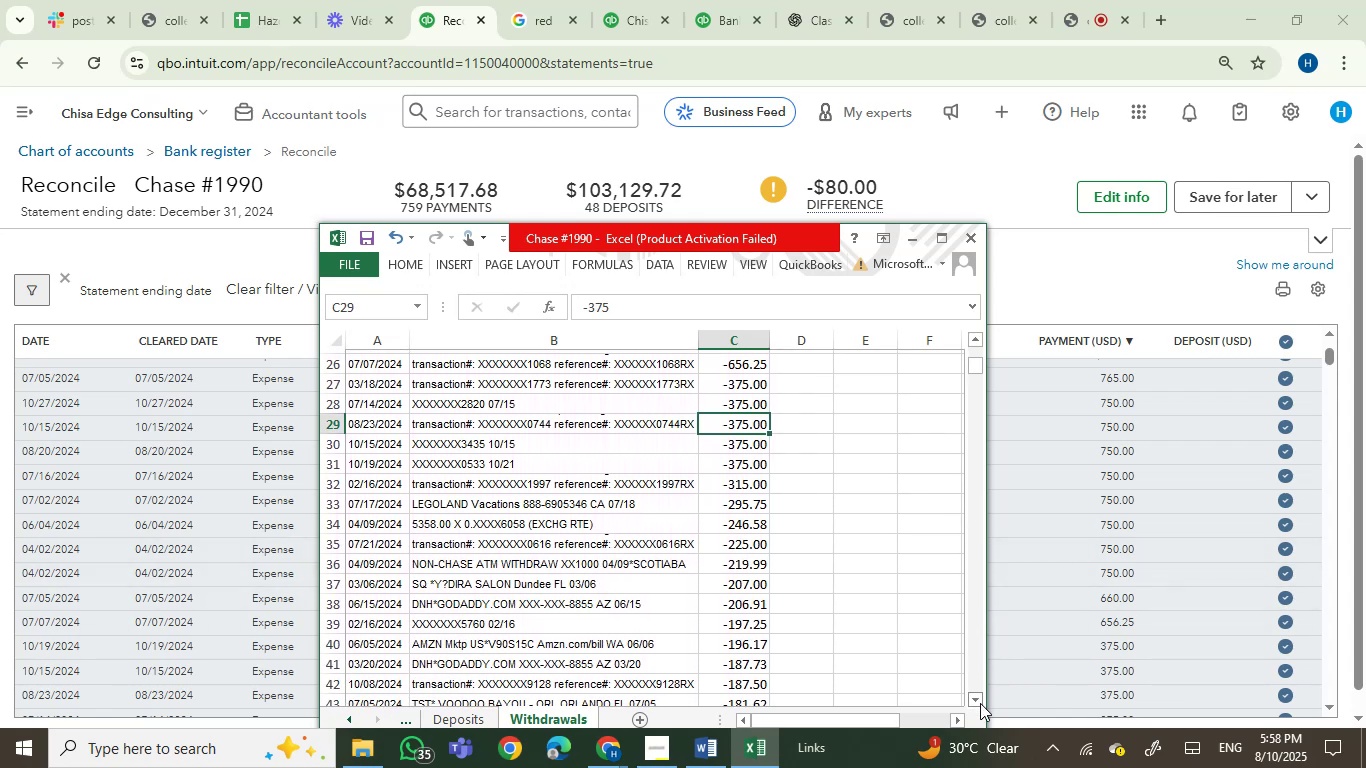 
triple_click([980, 703])
 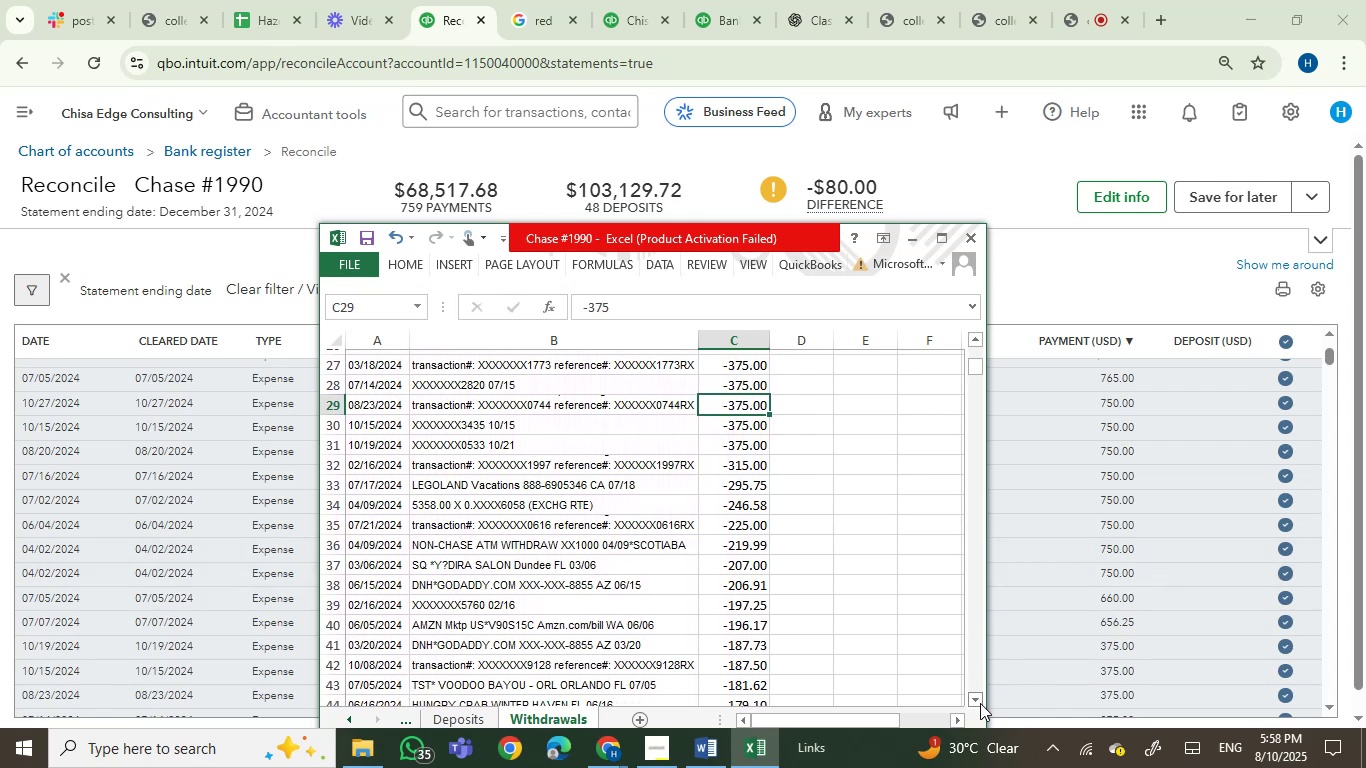 
triple_click([980, 703])
 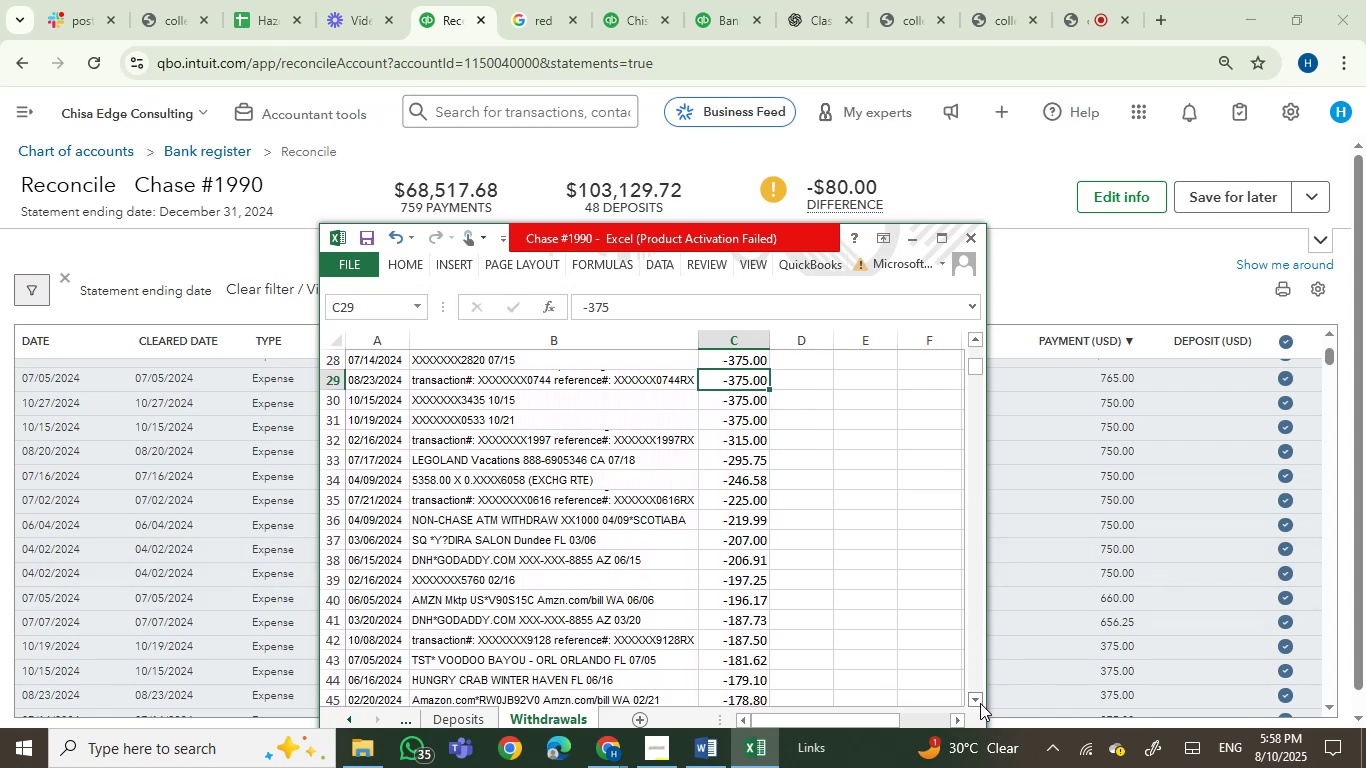 
left_click([980, 703])
 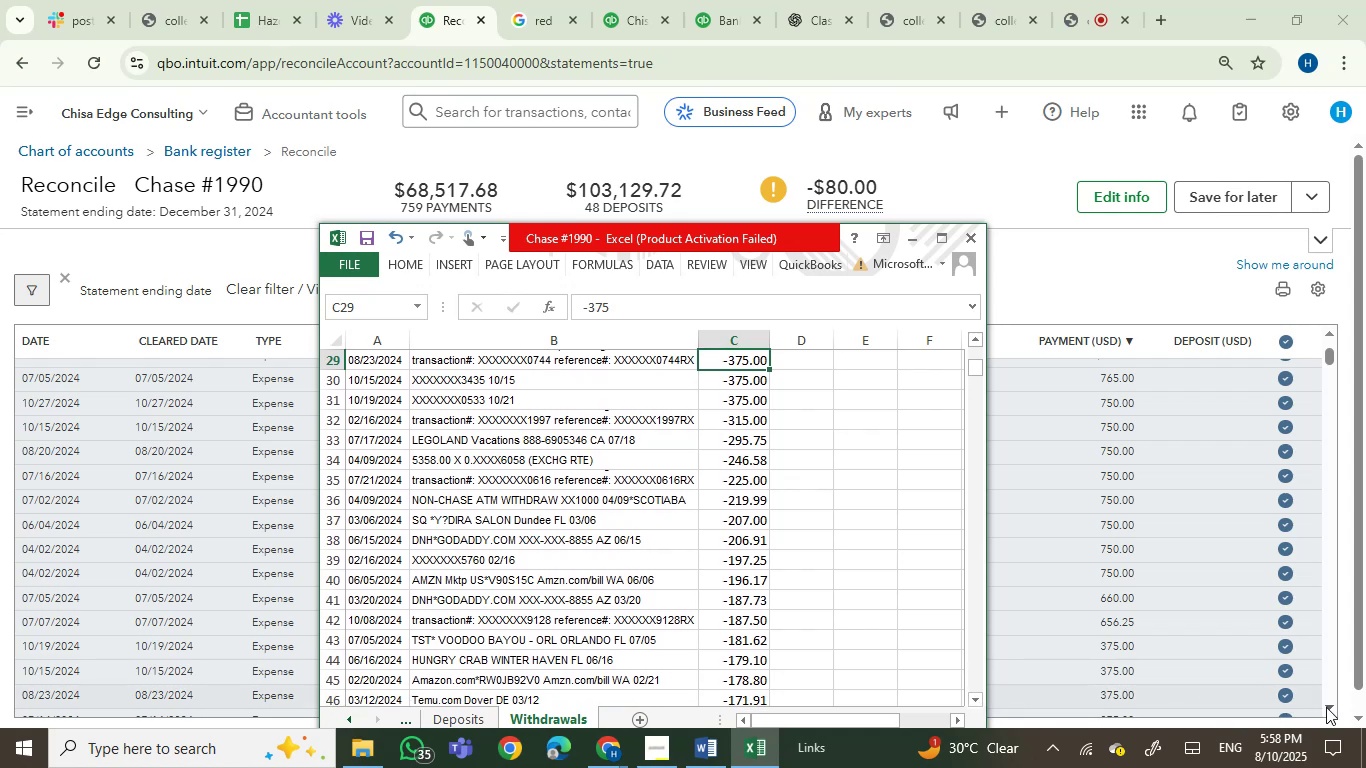 
double_click([1326, 707])
 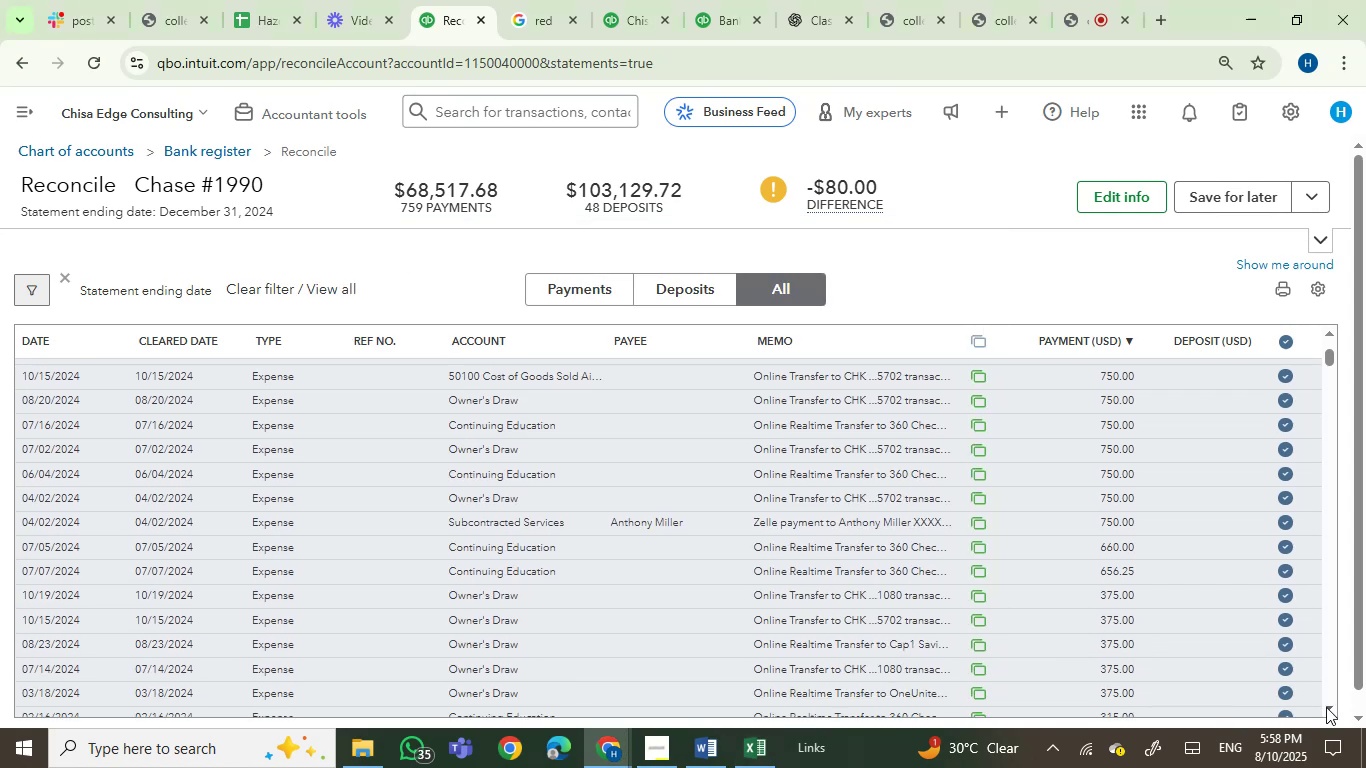 
triple_click([1326, 707])
 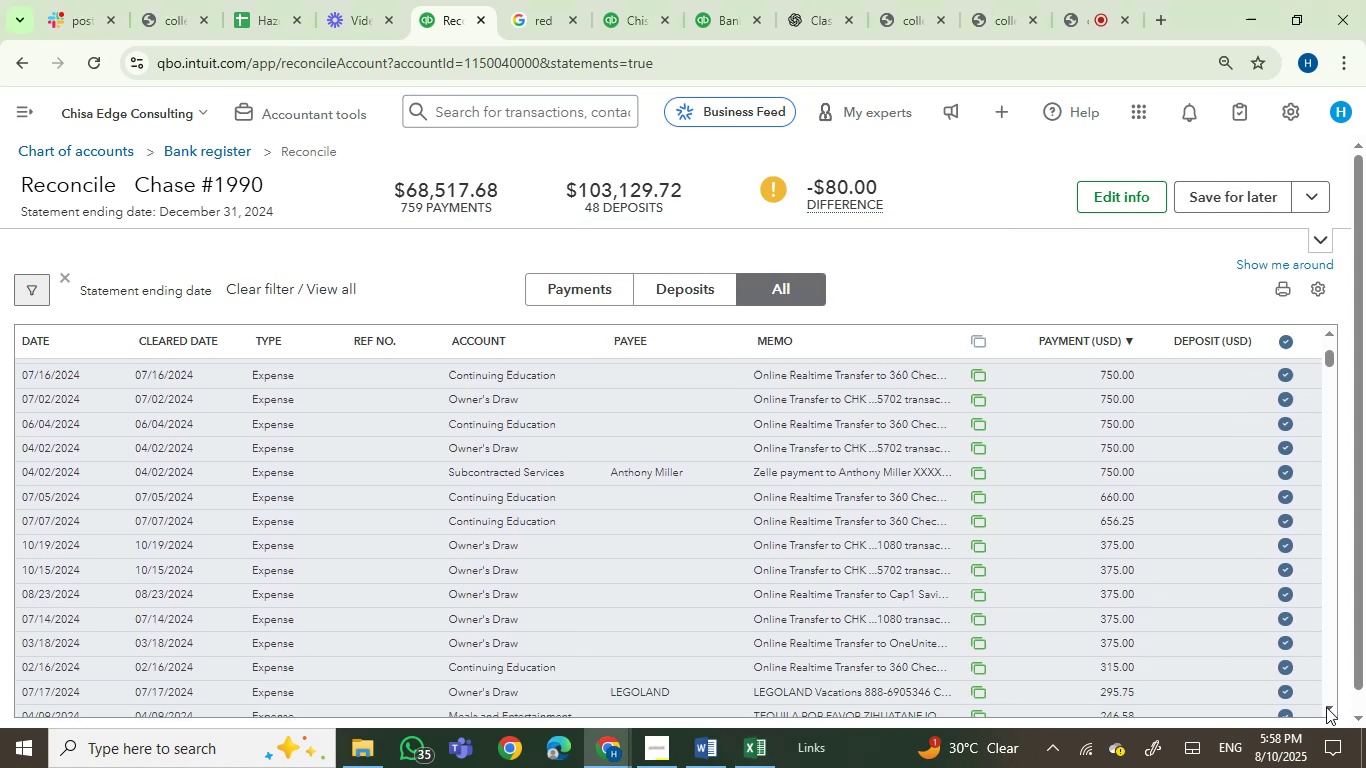 
triple_click([1326, 707])
 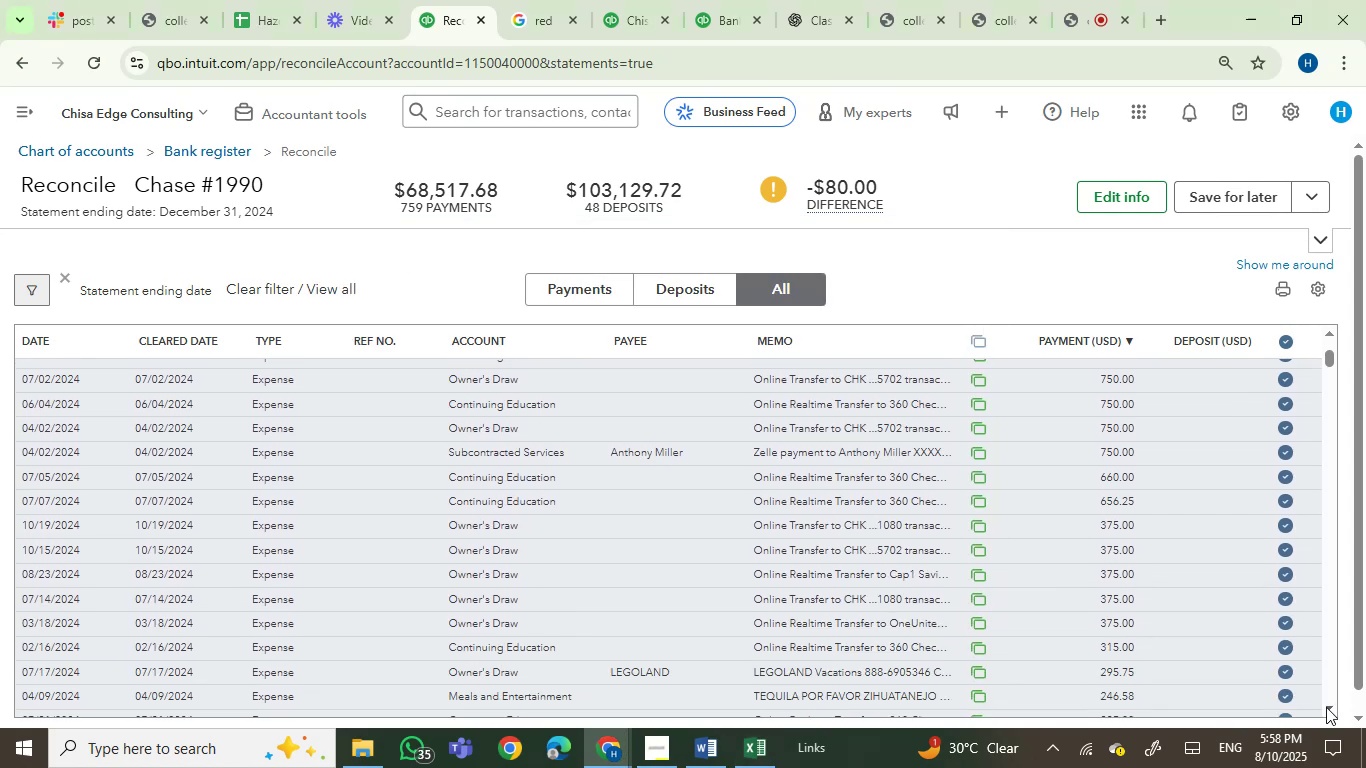 
triple_click([1326, 707])
 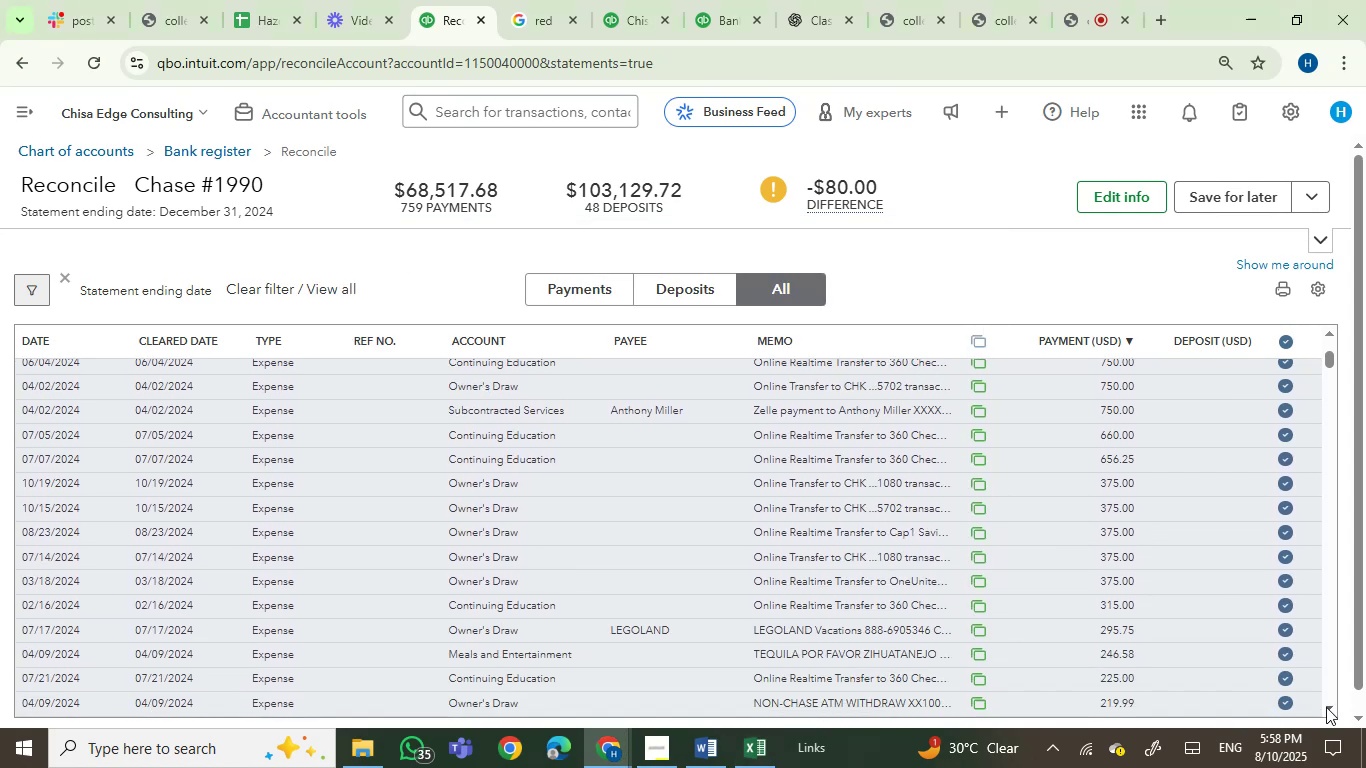 
triple_click([1326, 707])
 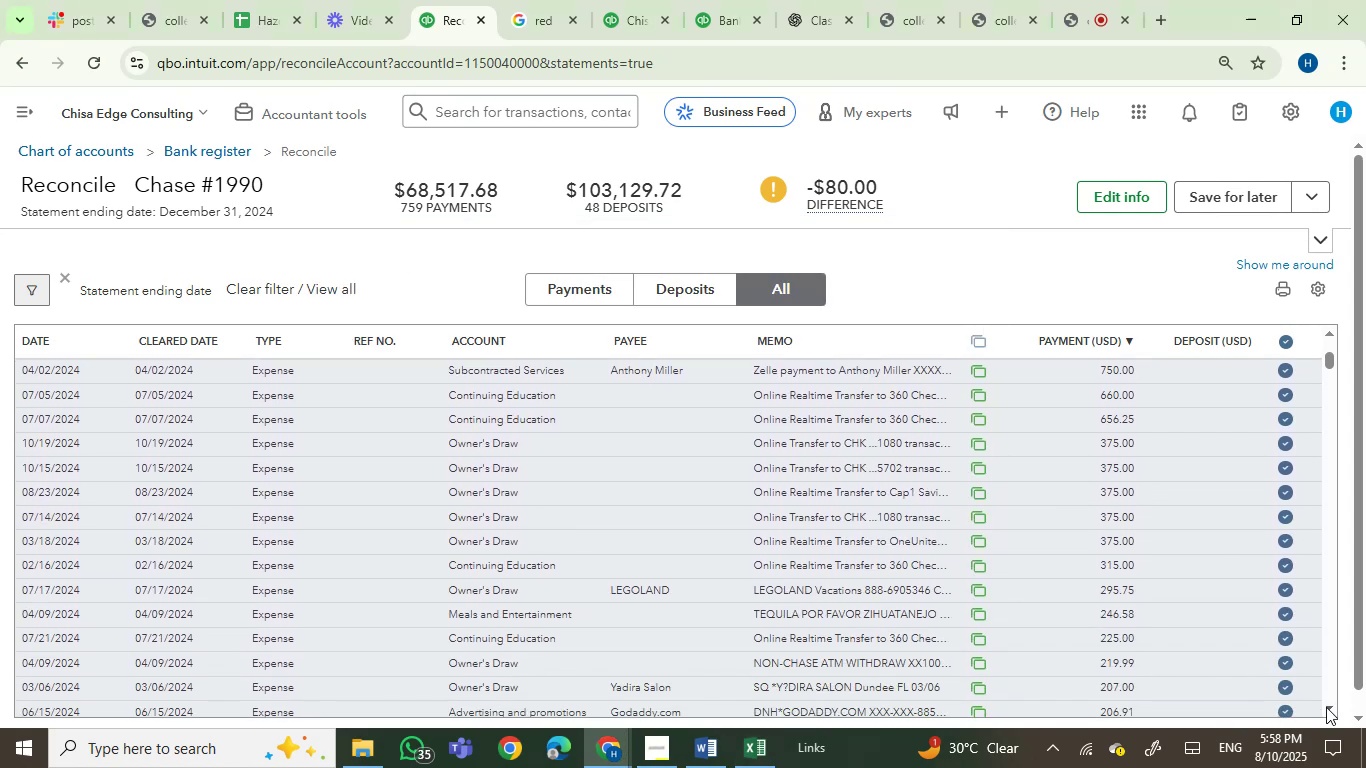 
triple_click([1326, 707])
 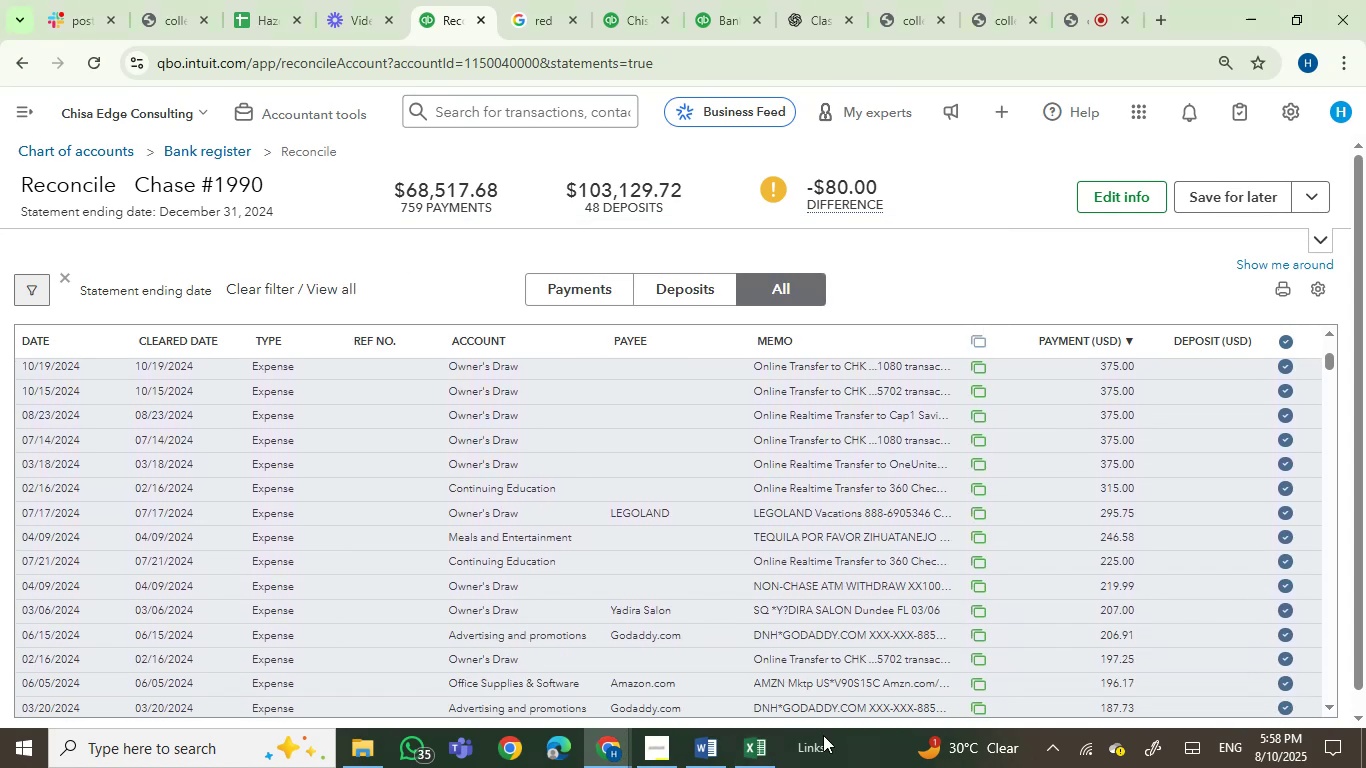 
left_click([744, 757])
 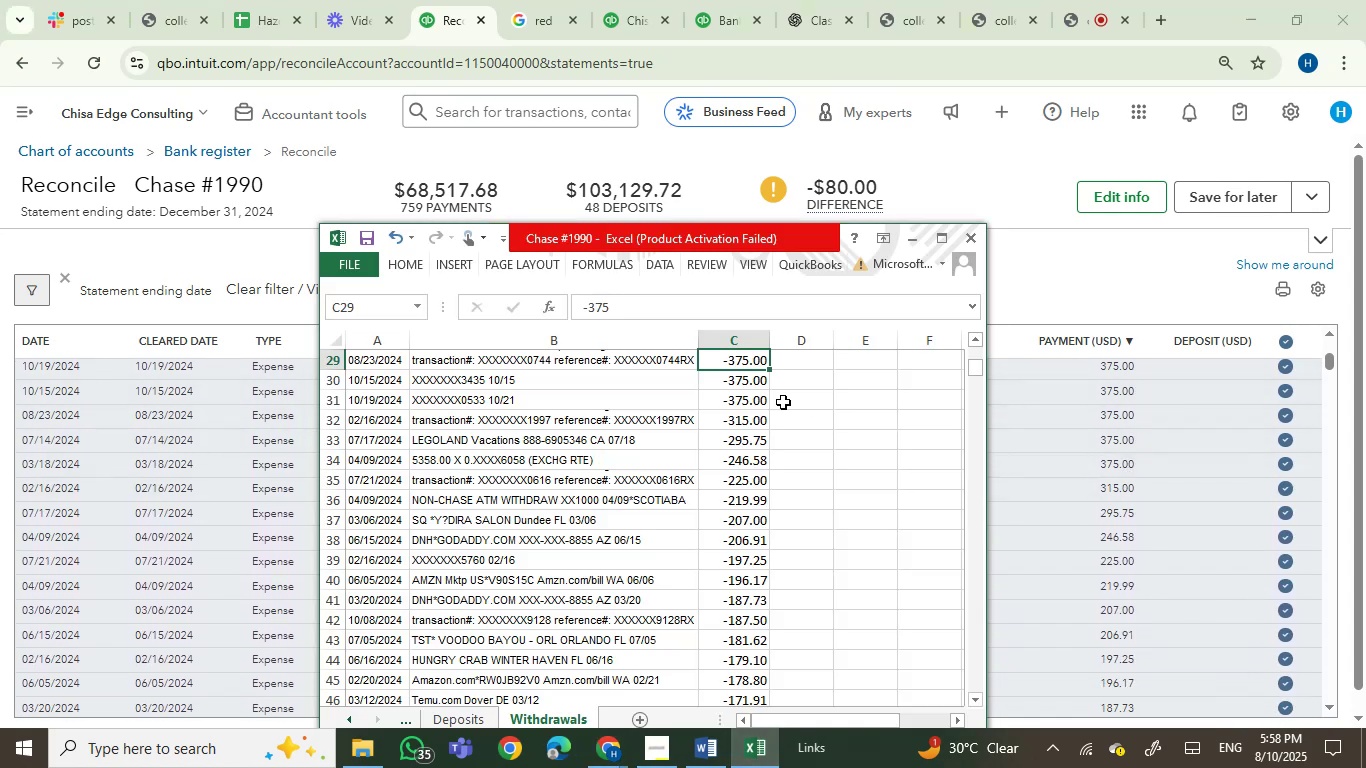 
wait(6.09)
 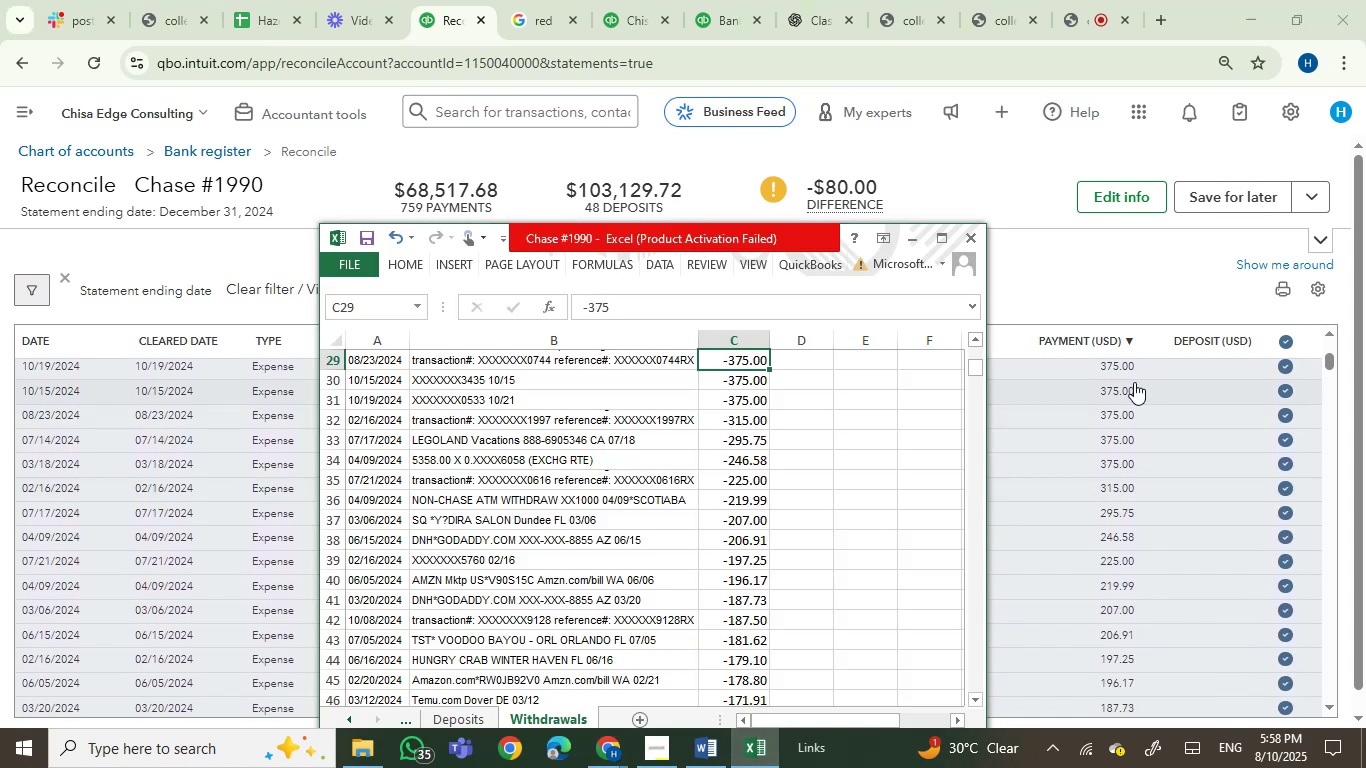 
key(ArrowDown)
 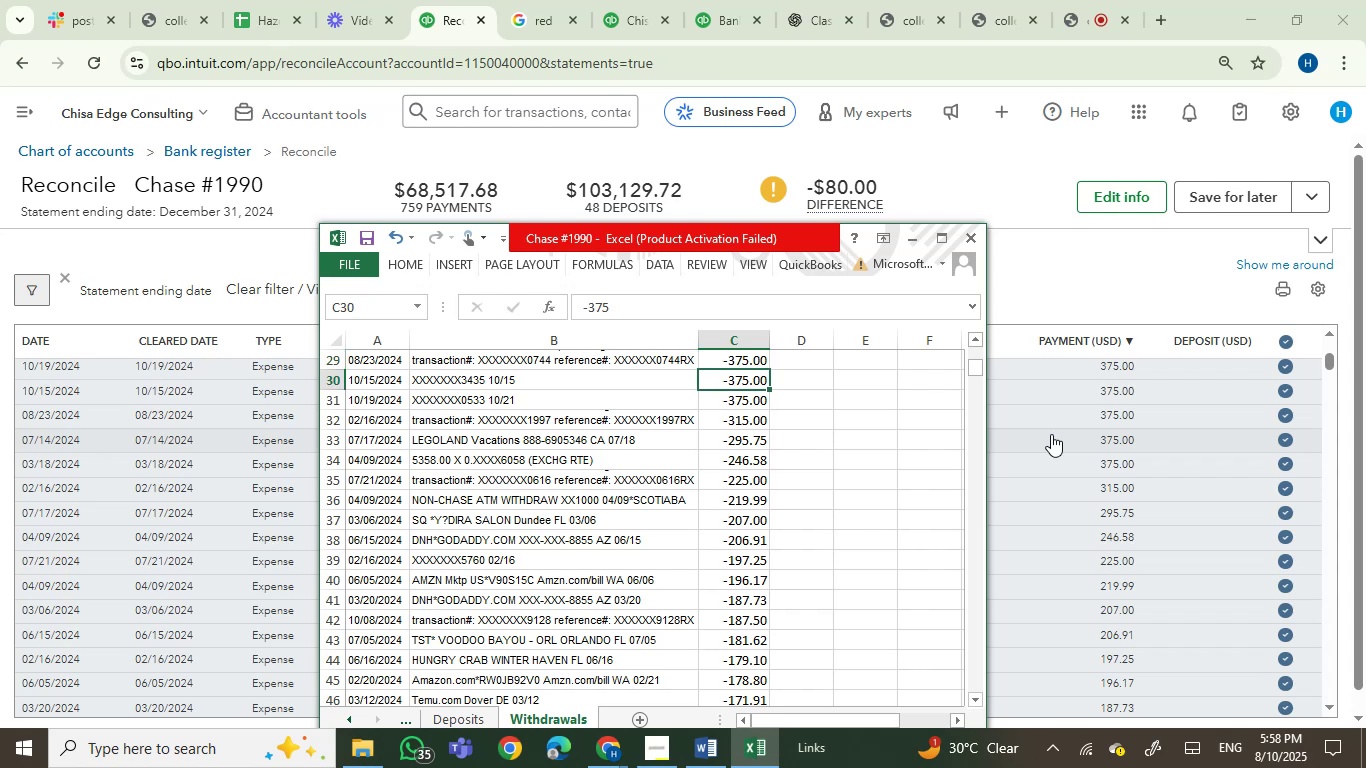 
key(ArrowDown)
 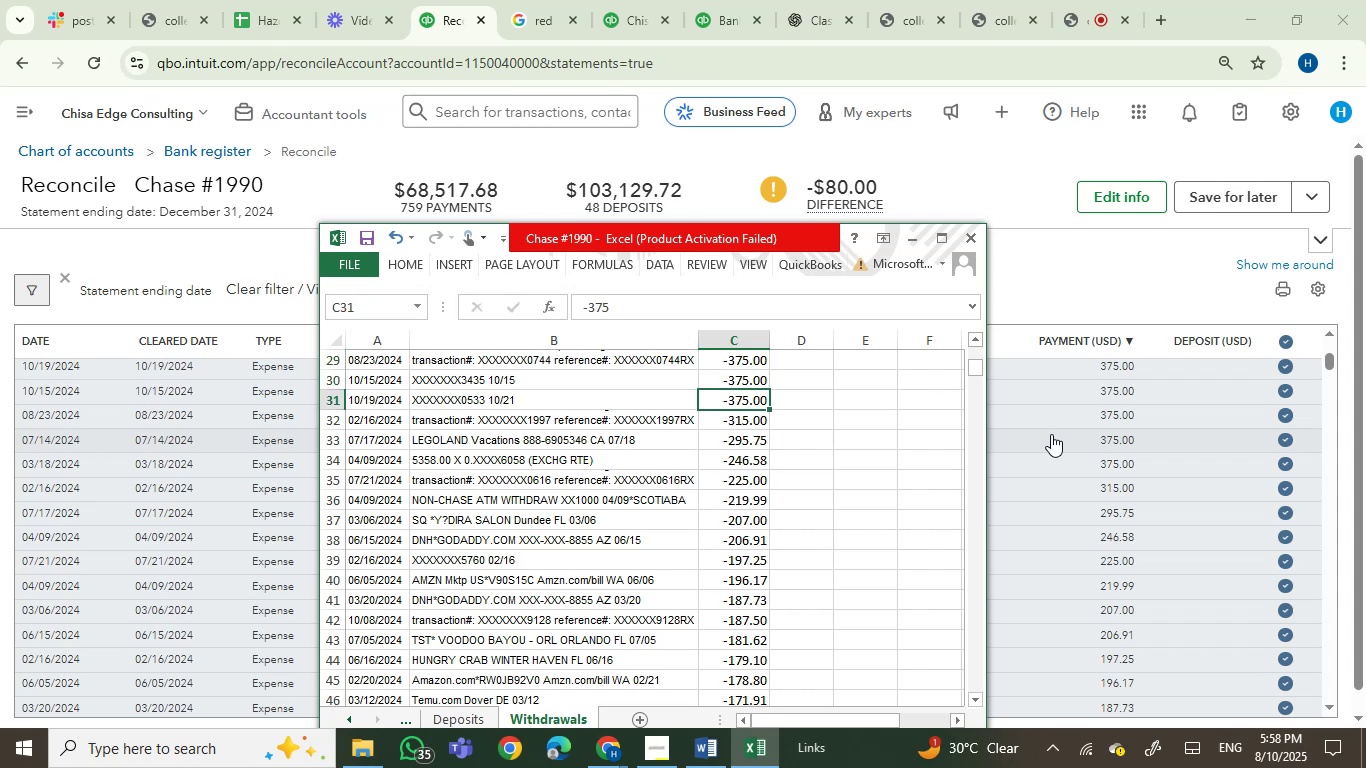 
key(ArrowDown)
 